 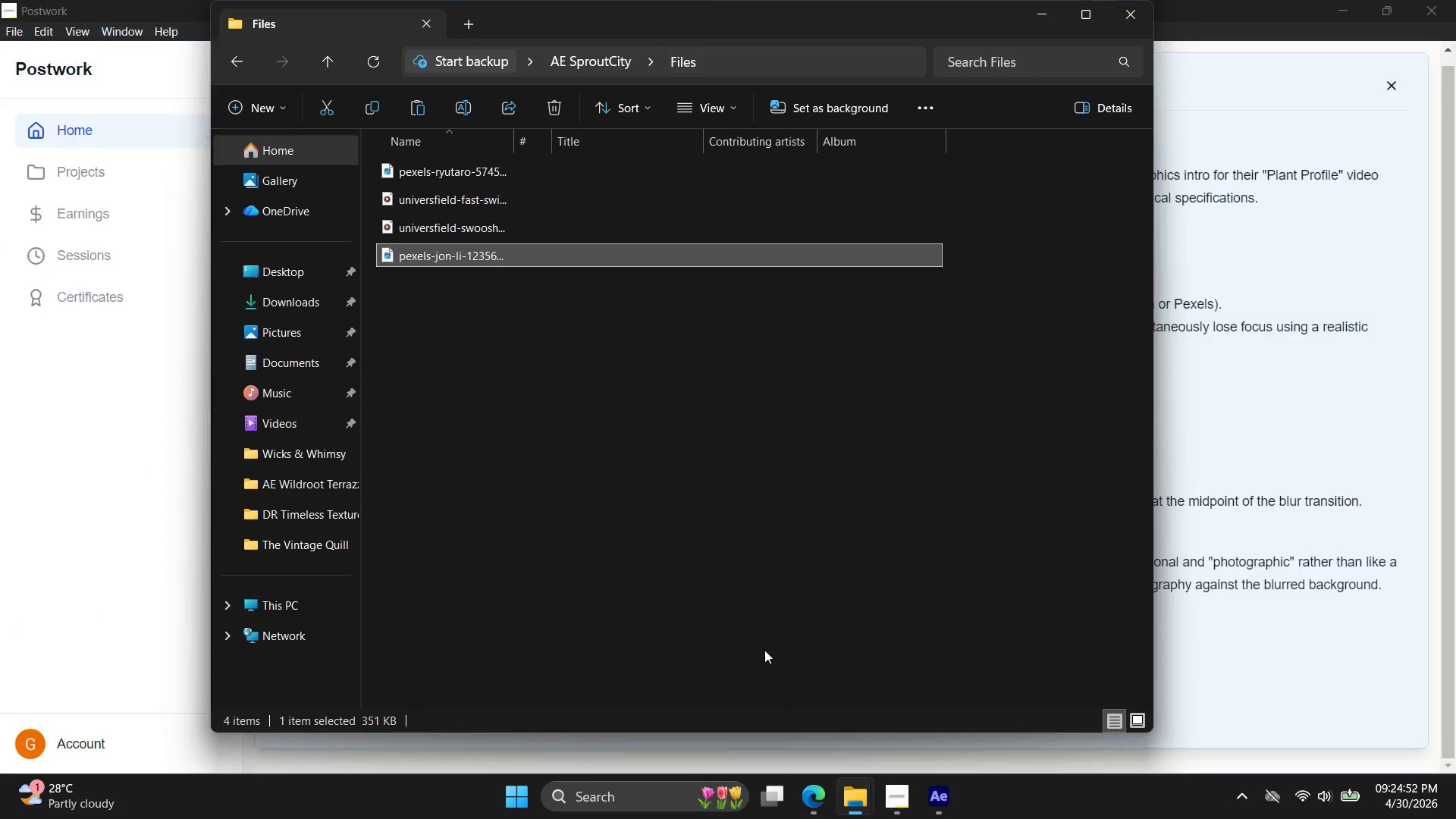 
key(Control+ControlLeft)
 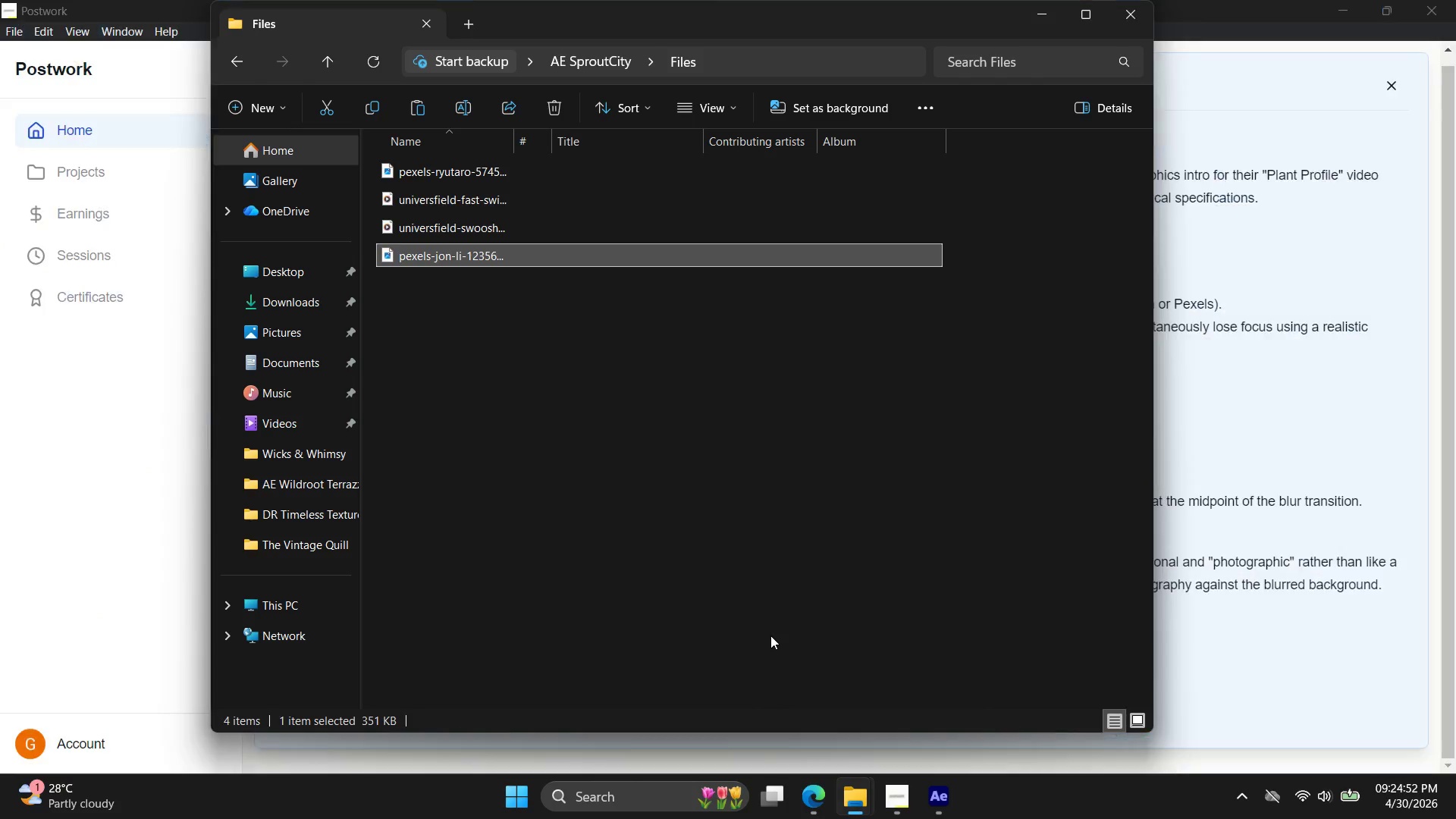 
key(Control+V)
 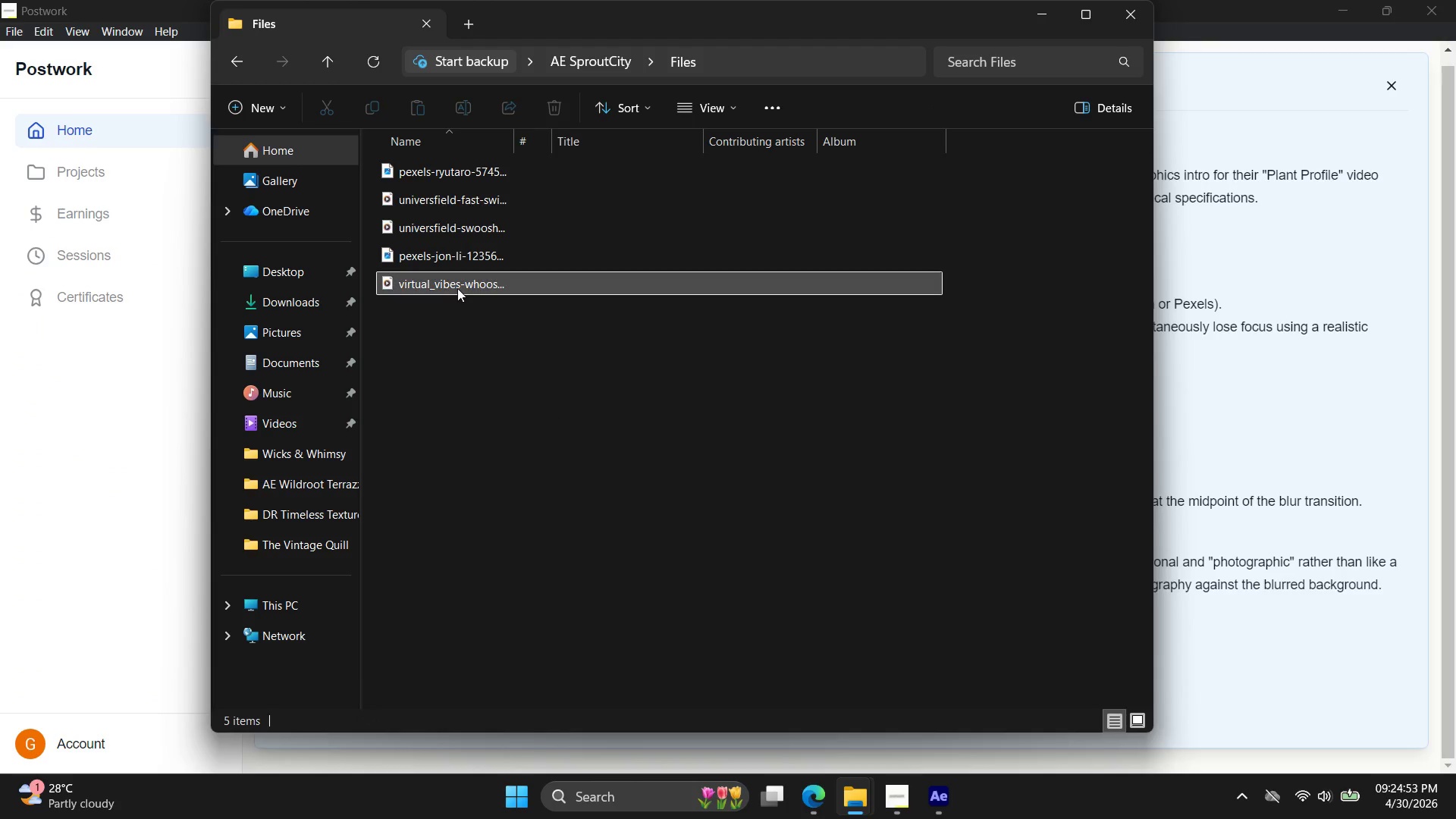 
left_click_drag(start_coordinate=[457, 288], to_coordinate=[178, 383])
 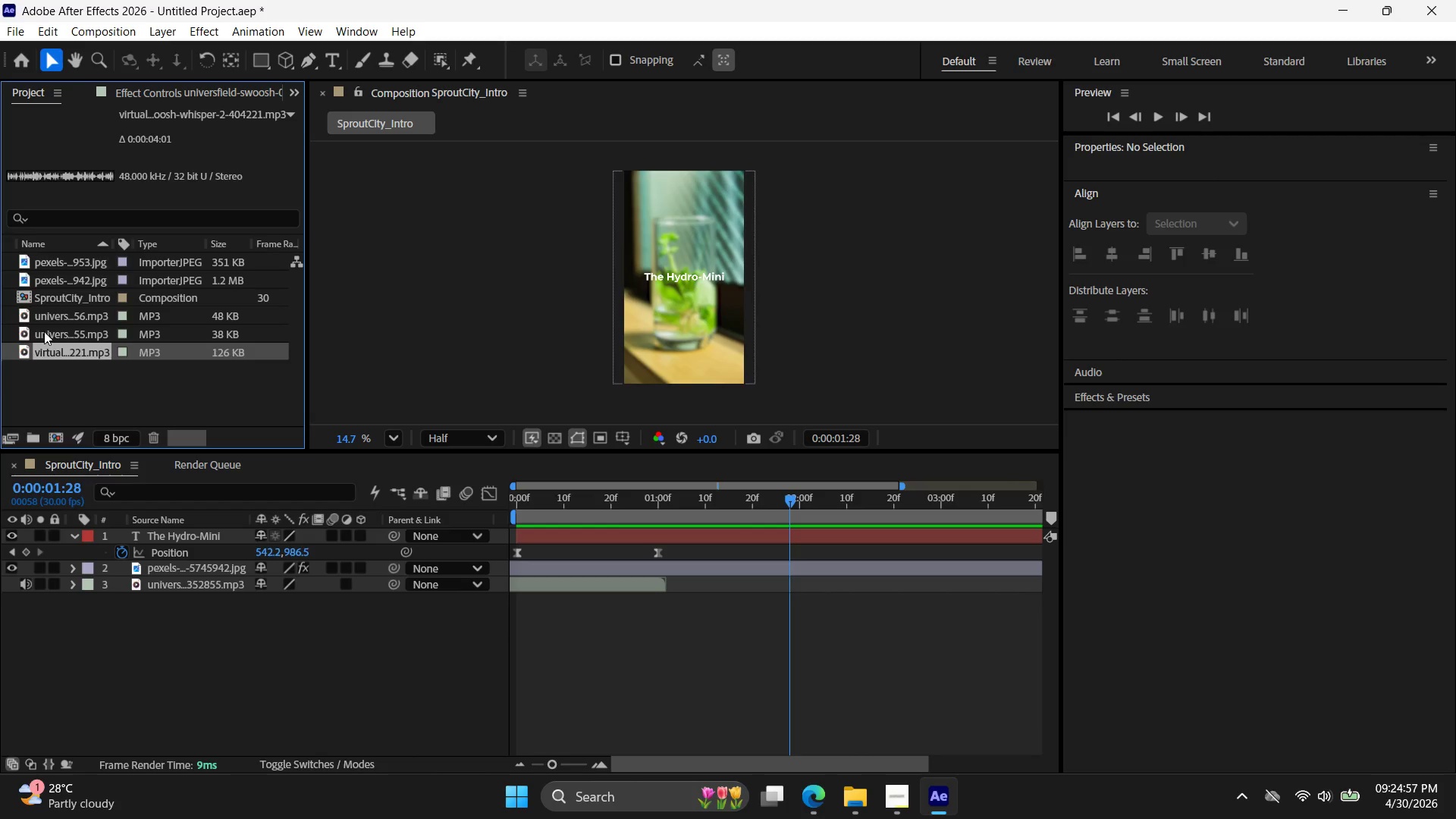 
left_click_drag(start_coordinate=[52, 346], to_coordinate=[539, 605])
 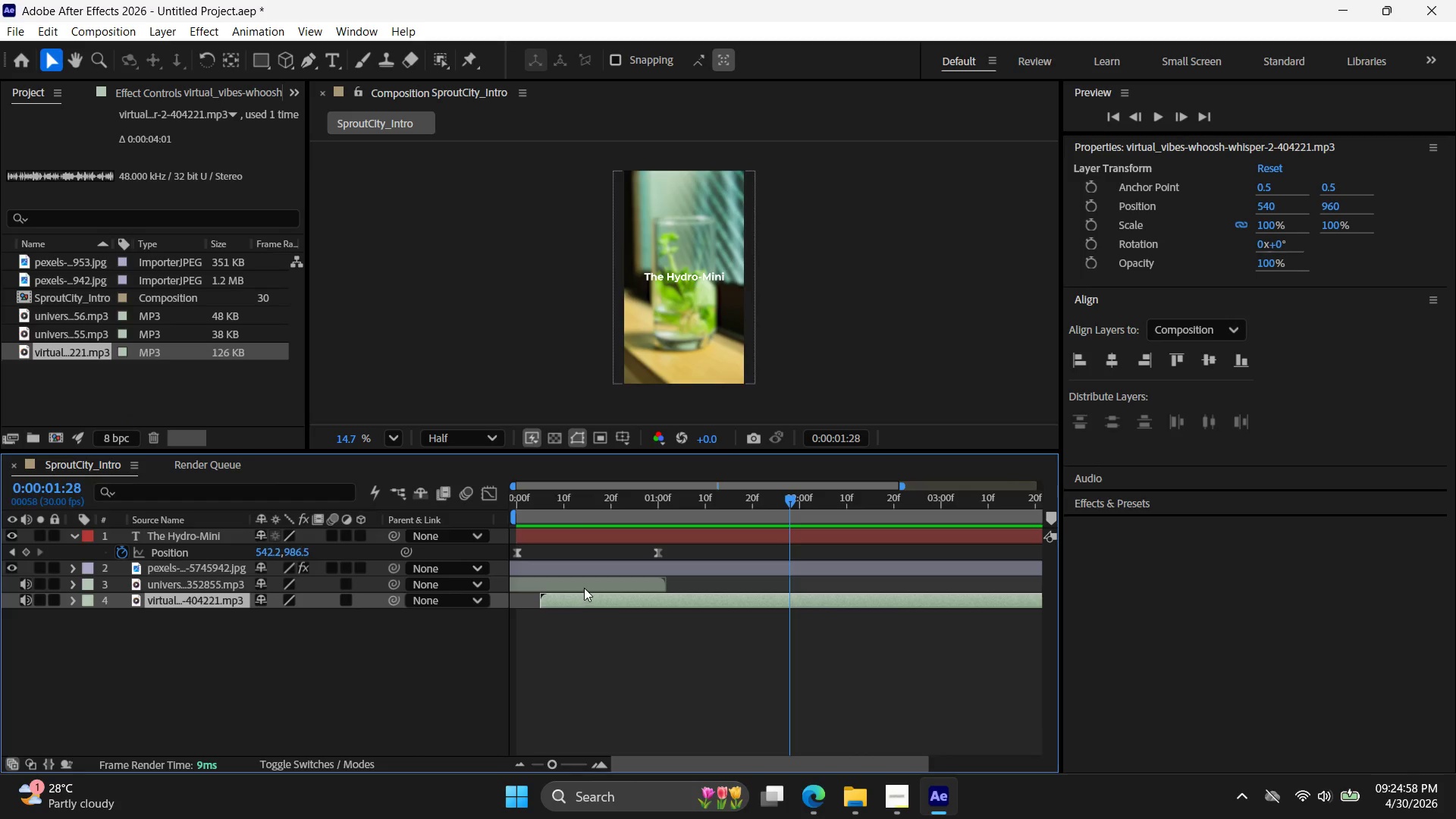 
left_click([584, 587])
 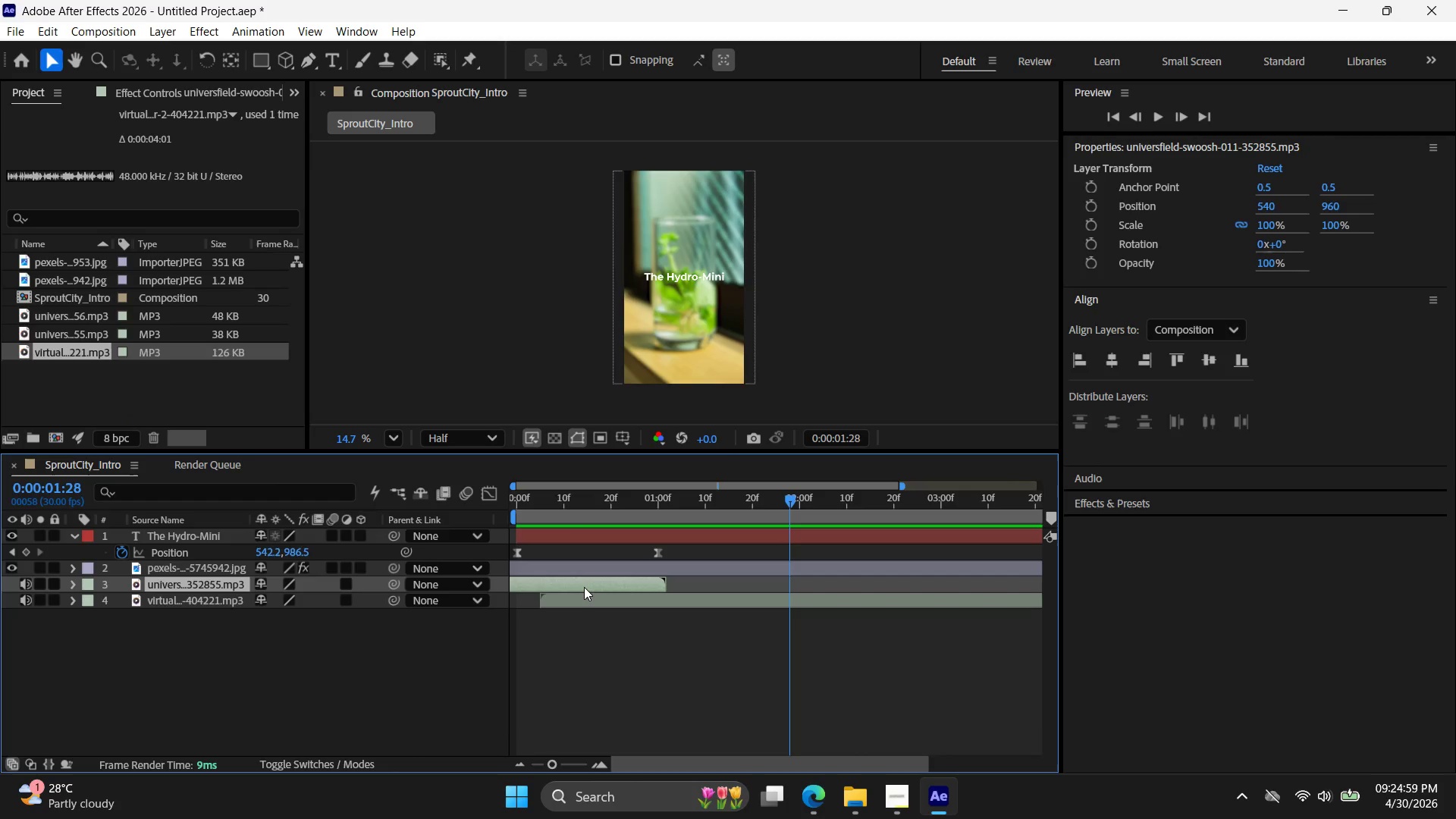 
key(Delete)
 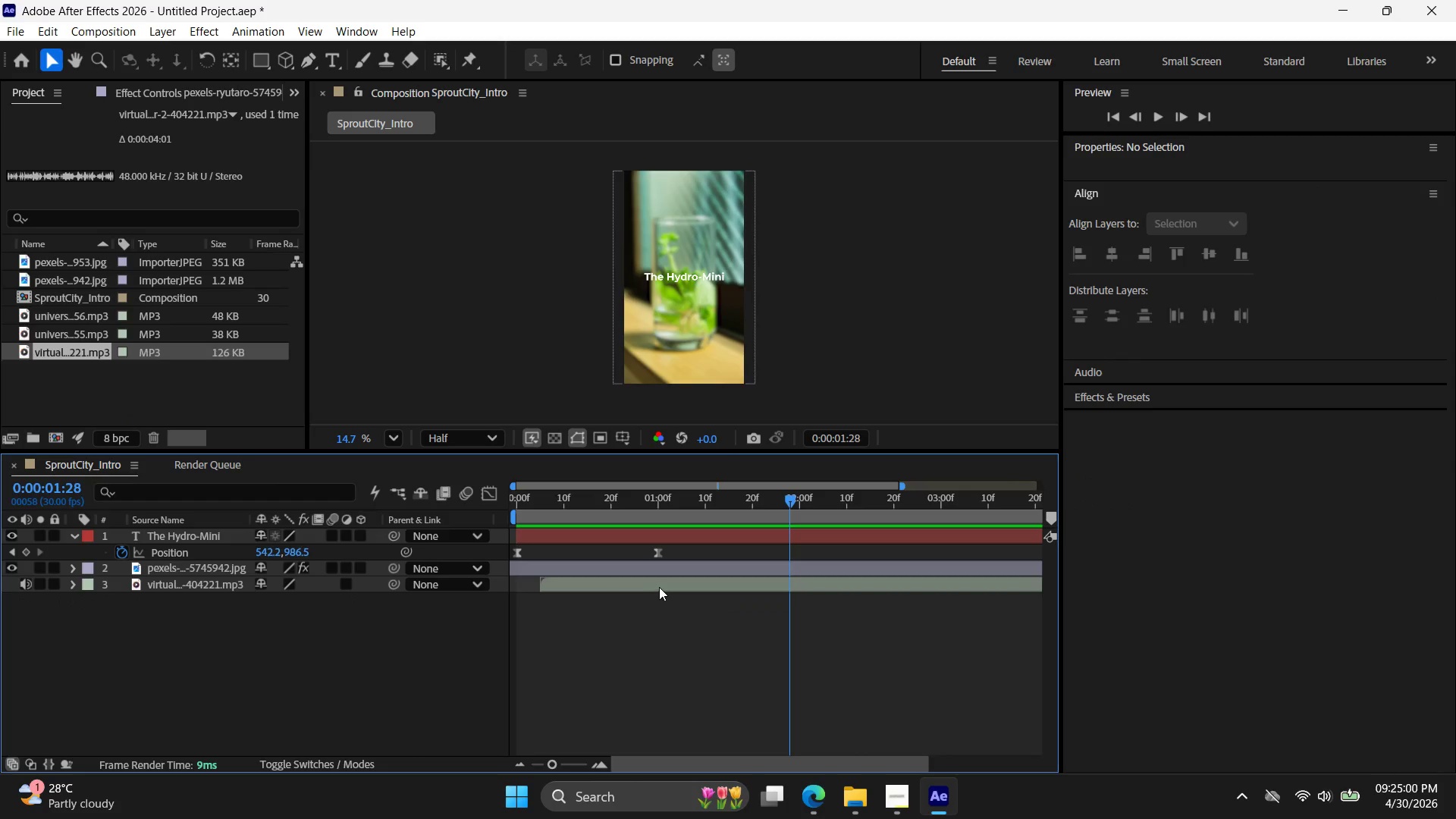 
left_click_drag(start_coordinate=[659, 587], to_coordinate=[604, 583])
 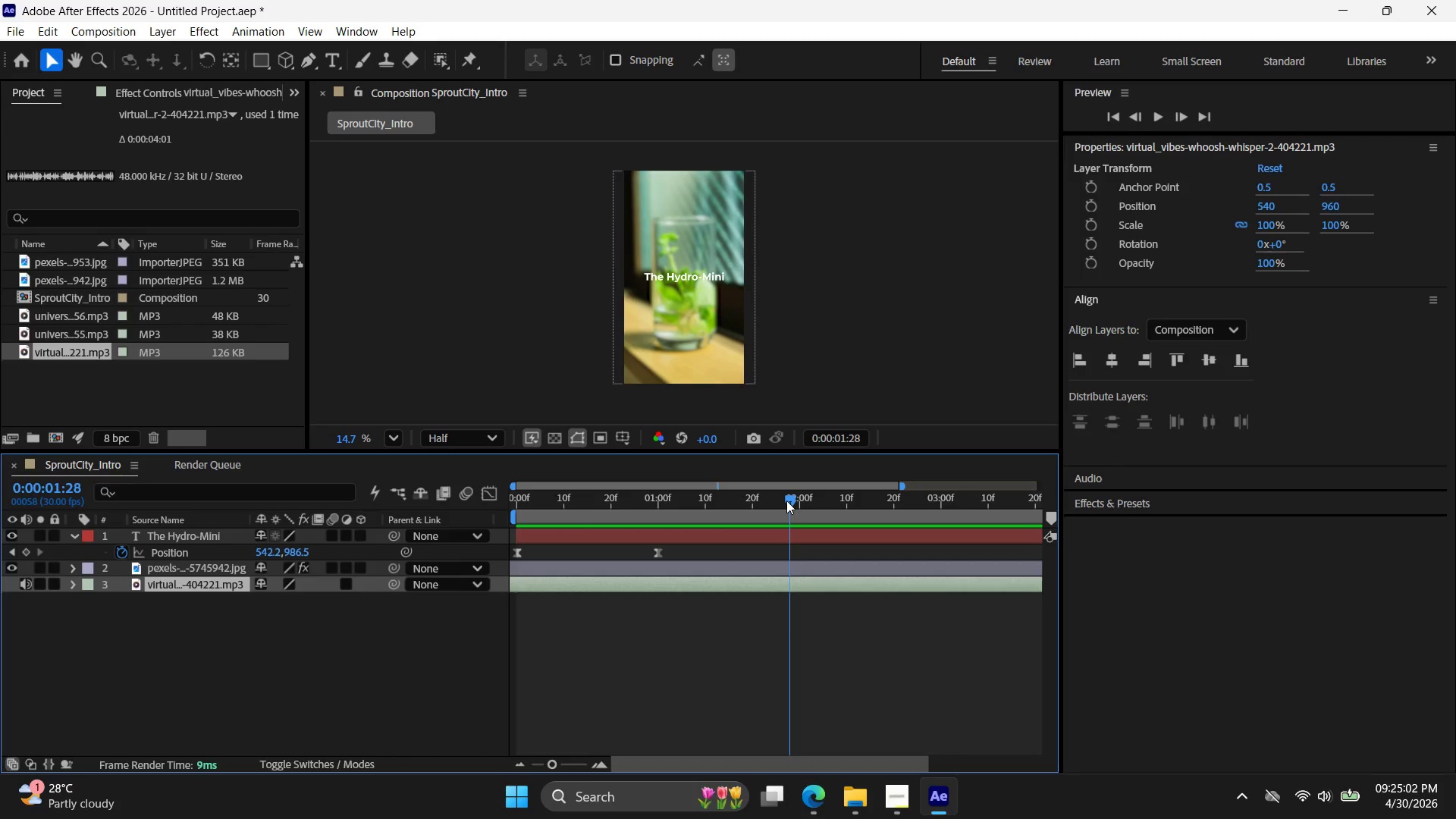 
left_click_drag(start_coordinate=[786, 500], to_coordinate=[345, 478])
 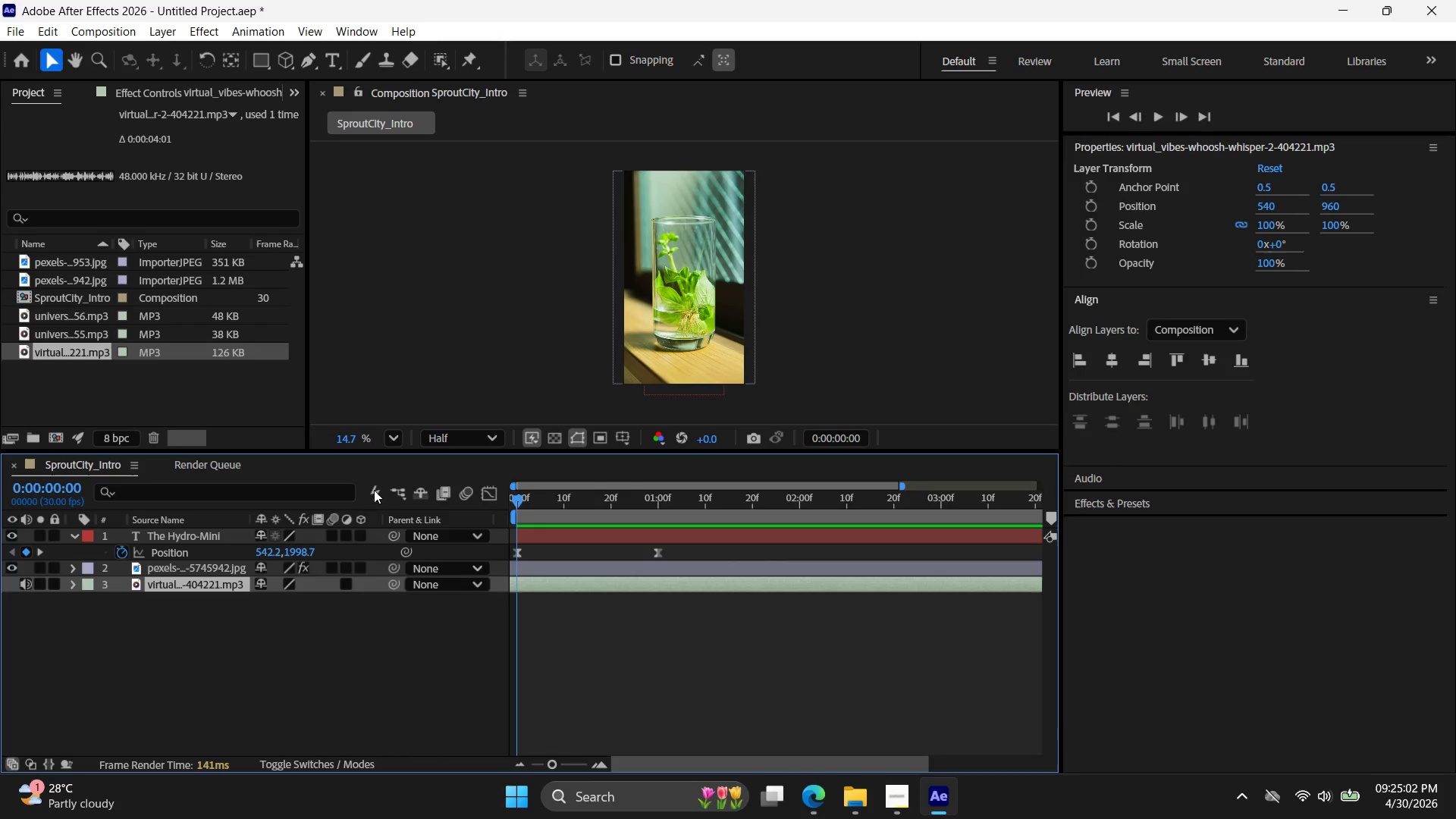 
key(Space)
 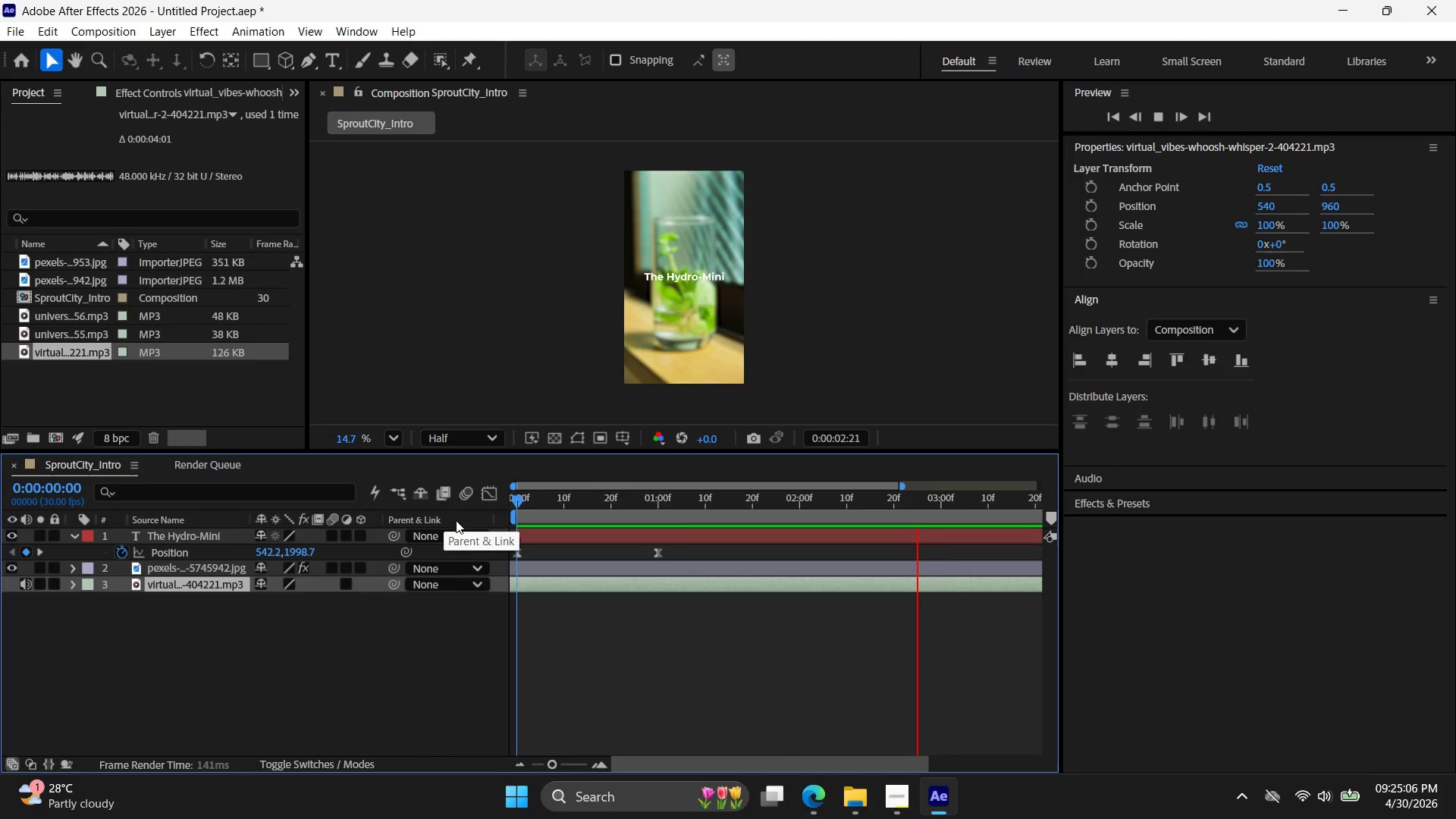 
left_click([513, 580])
 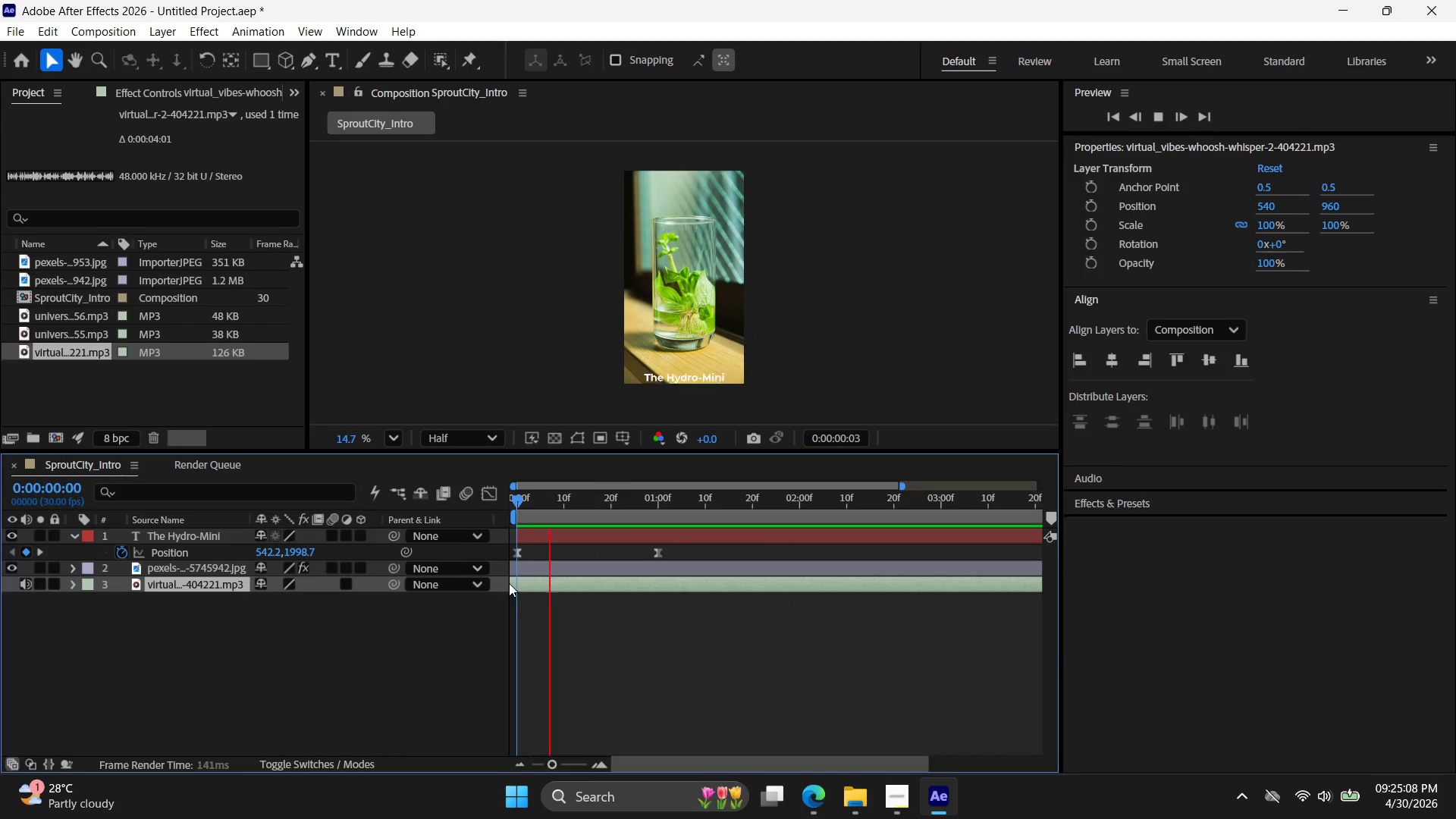 
left_click([537, 584])
 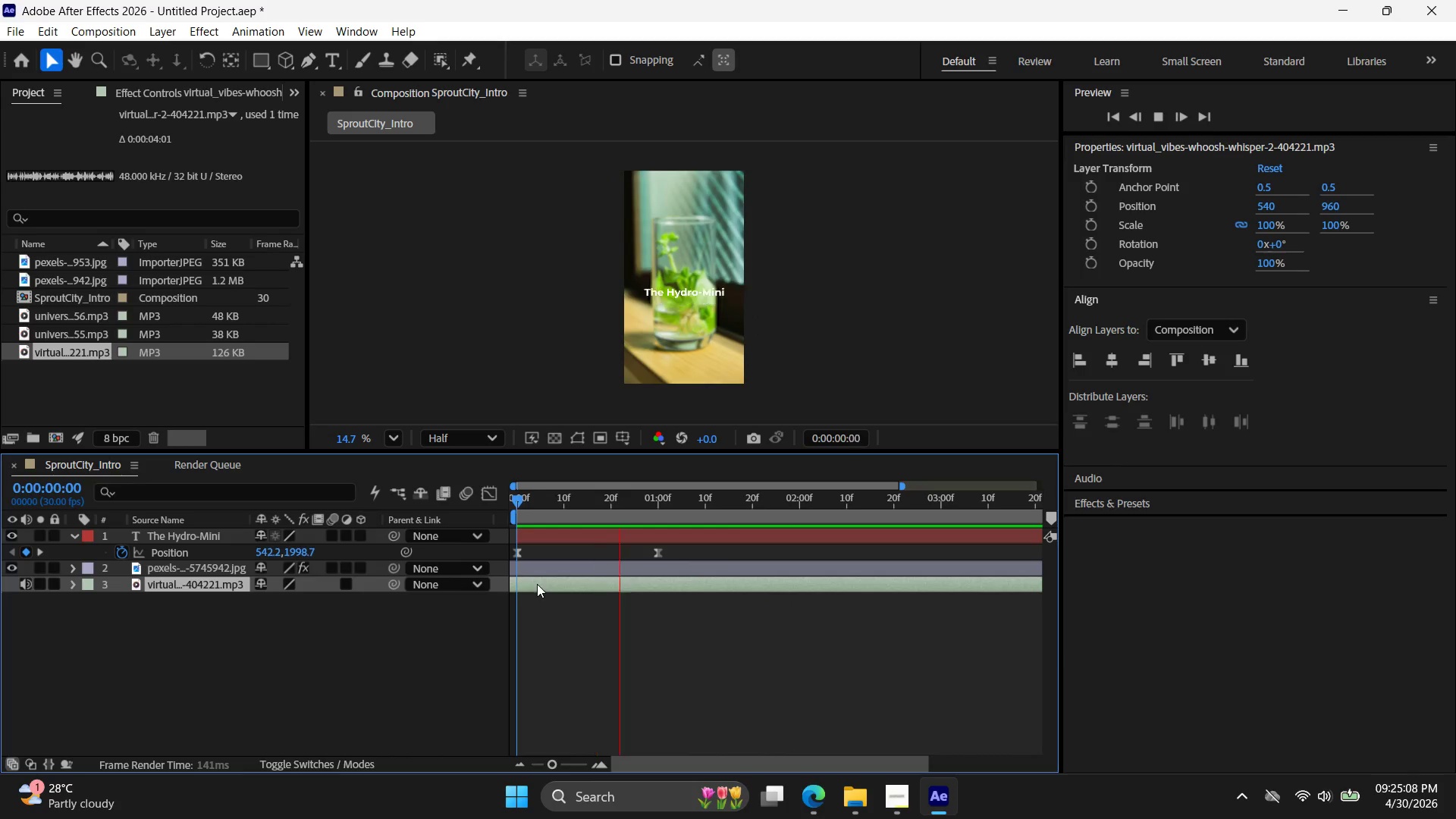 
key(Space)
 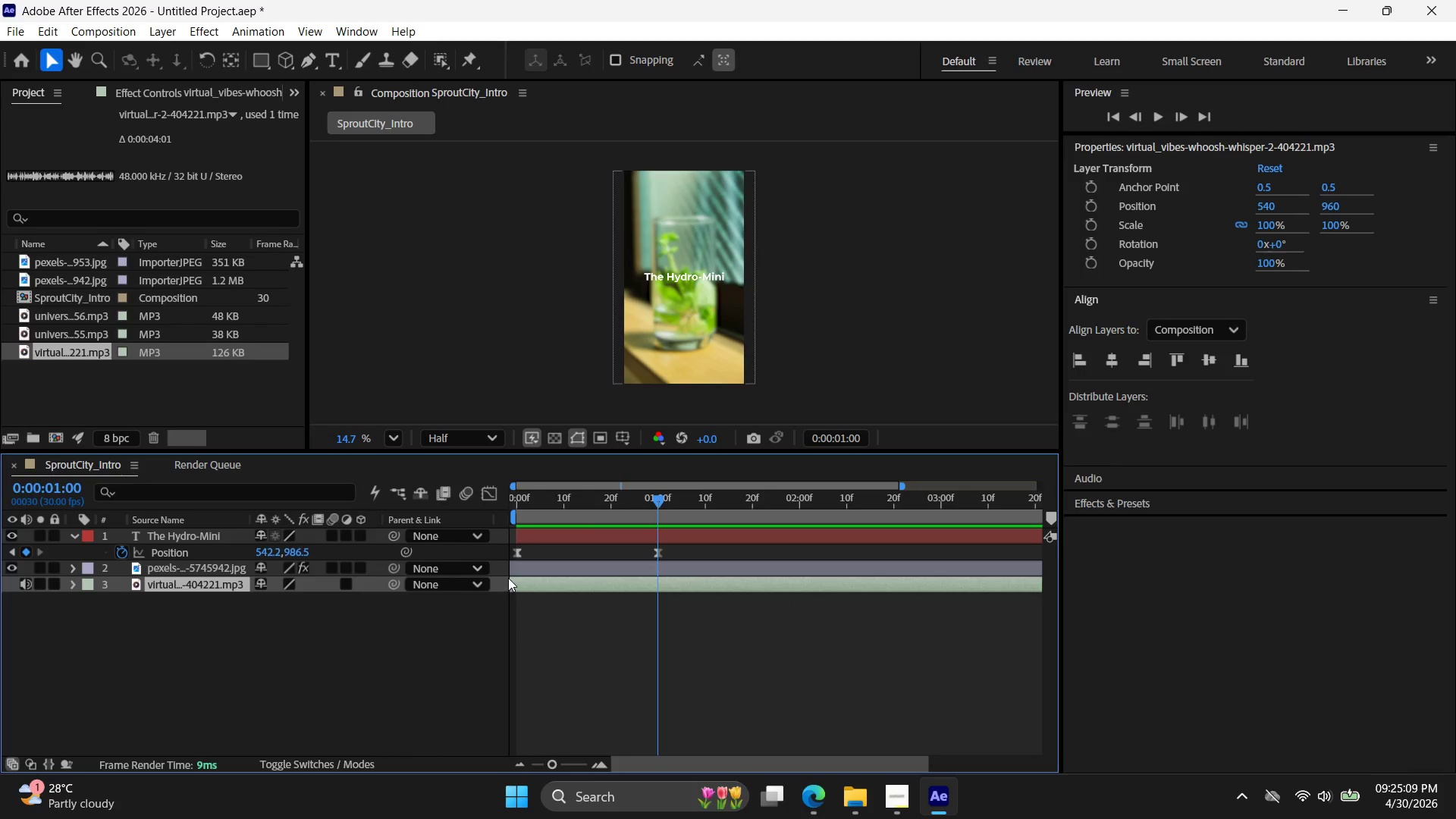 
left_click([513, 579])
 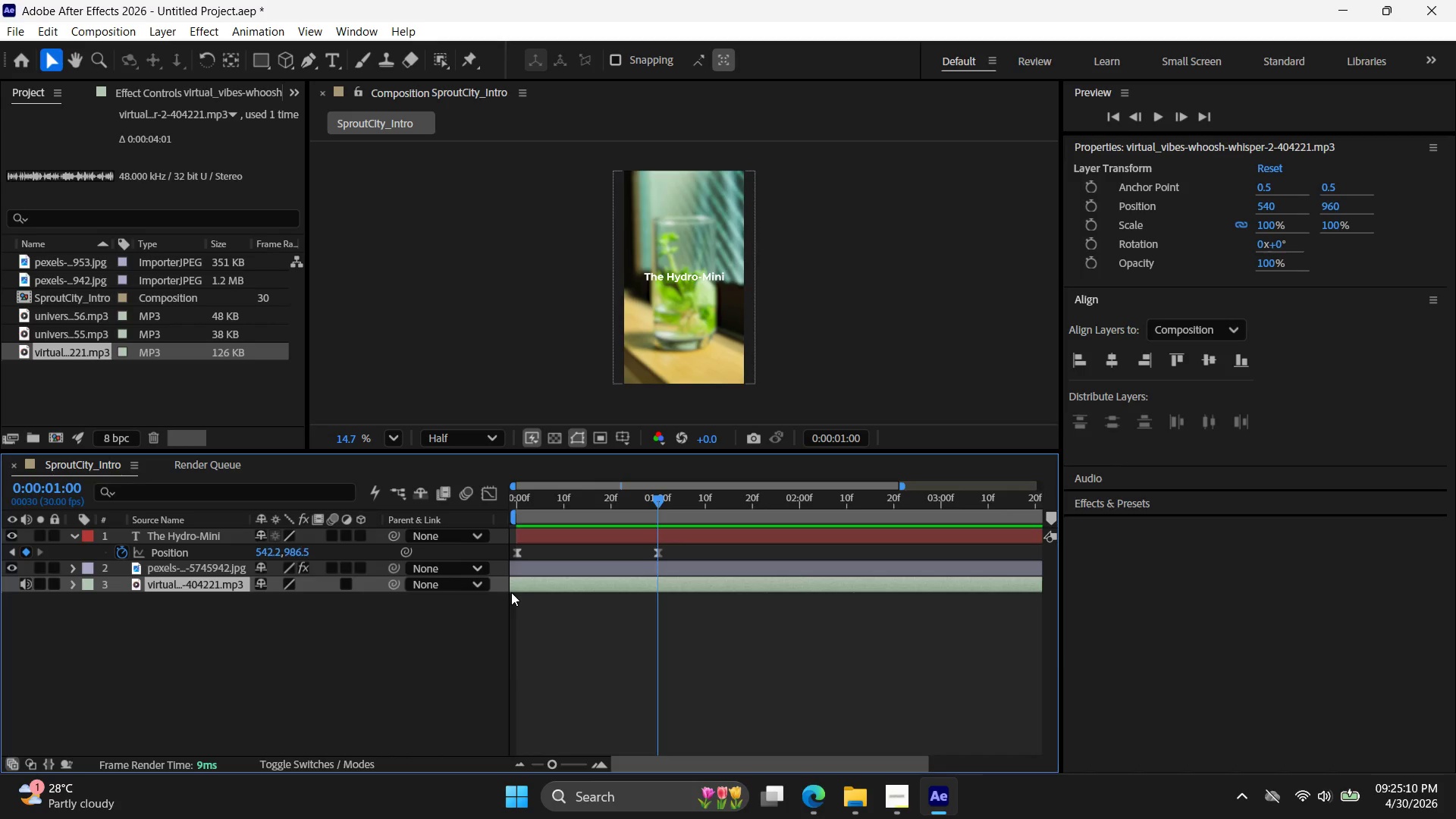 
key(Alt+AltLeft)
 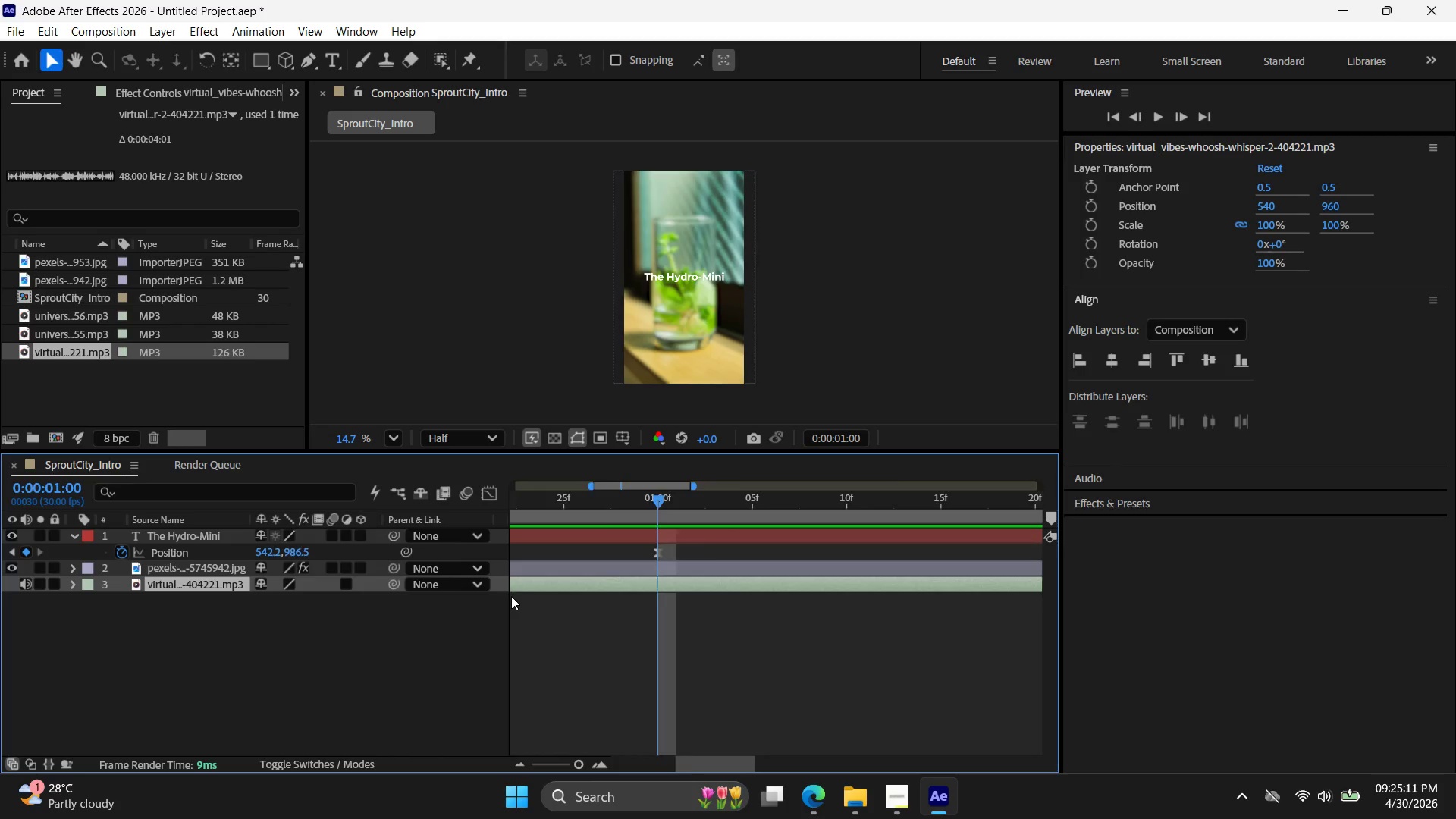 
scroll: coordinate [511, 596], scroll_direction: up, amount: 4.0
 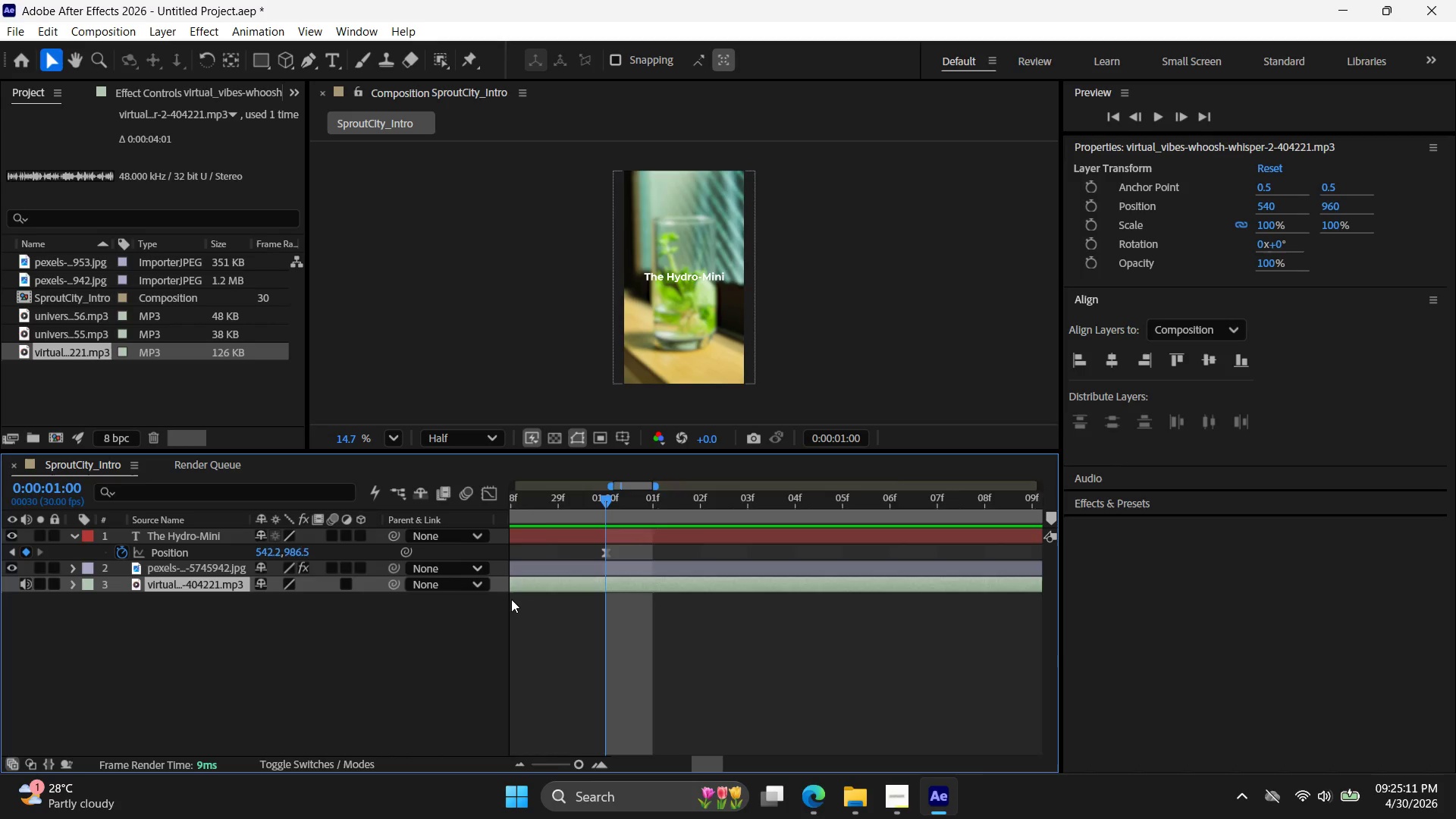 
key(Alt+AltLeft)
 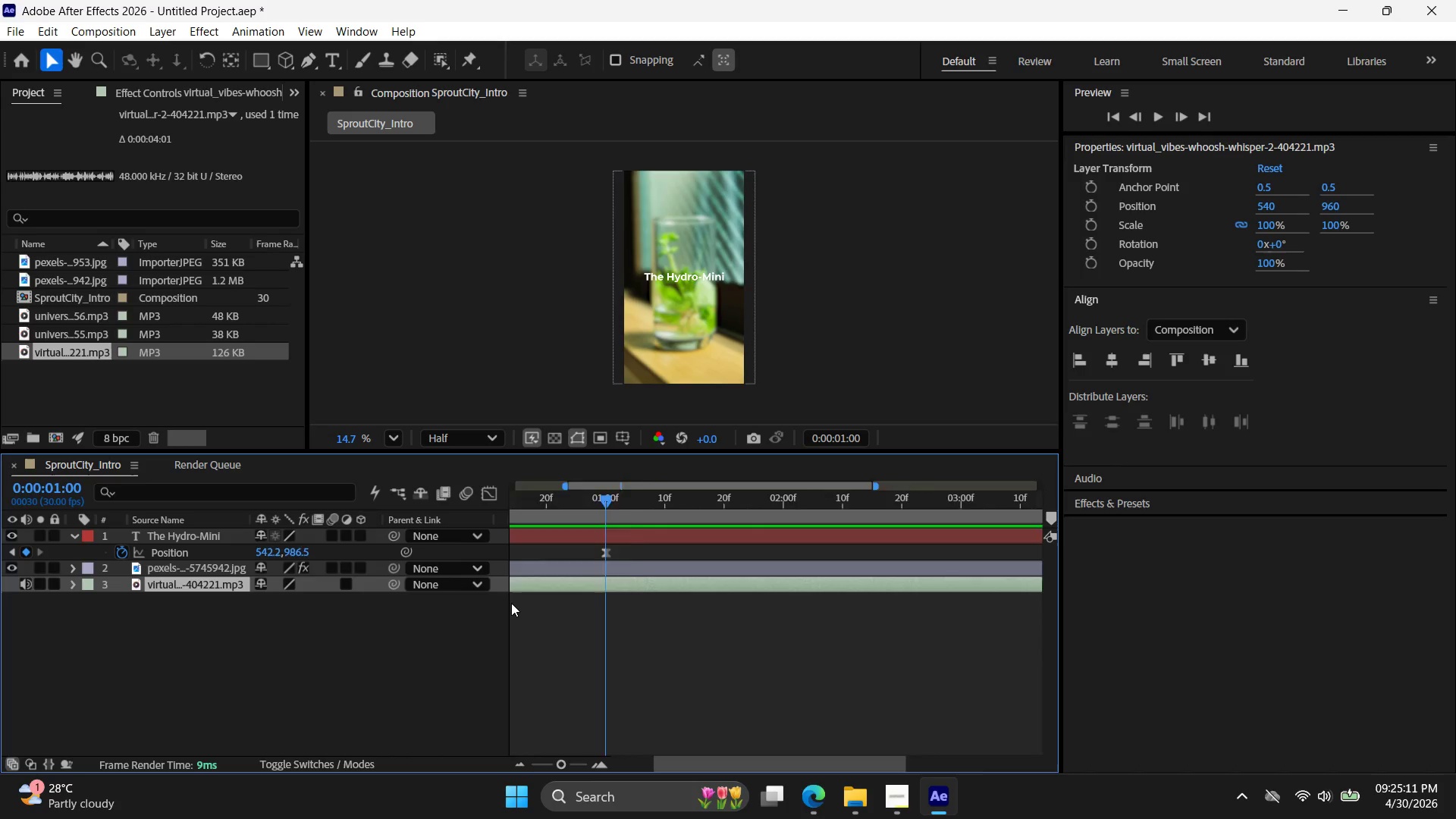 
scroll: coordinate [511, 602], scroll_direction: down, amount: 5.0
 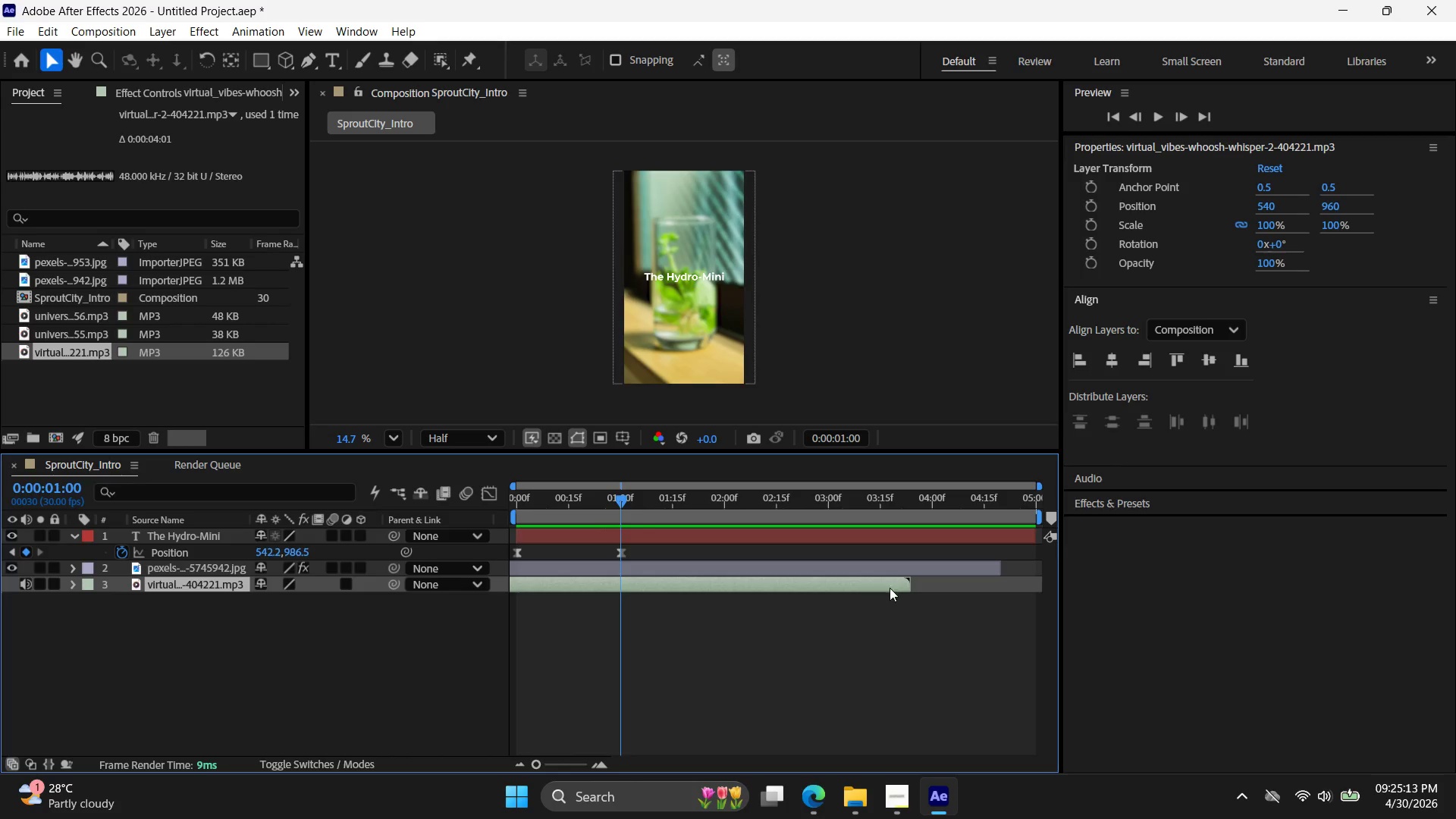 
left_click_drag(start_coordinate=[908, 582], to_coordinate=[850, 584])
 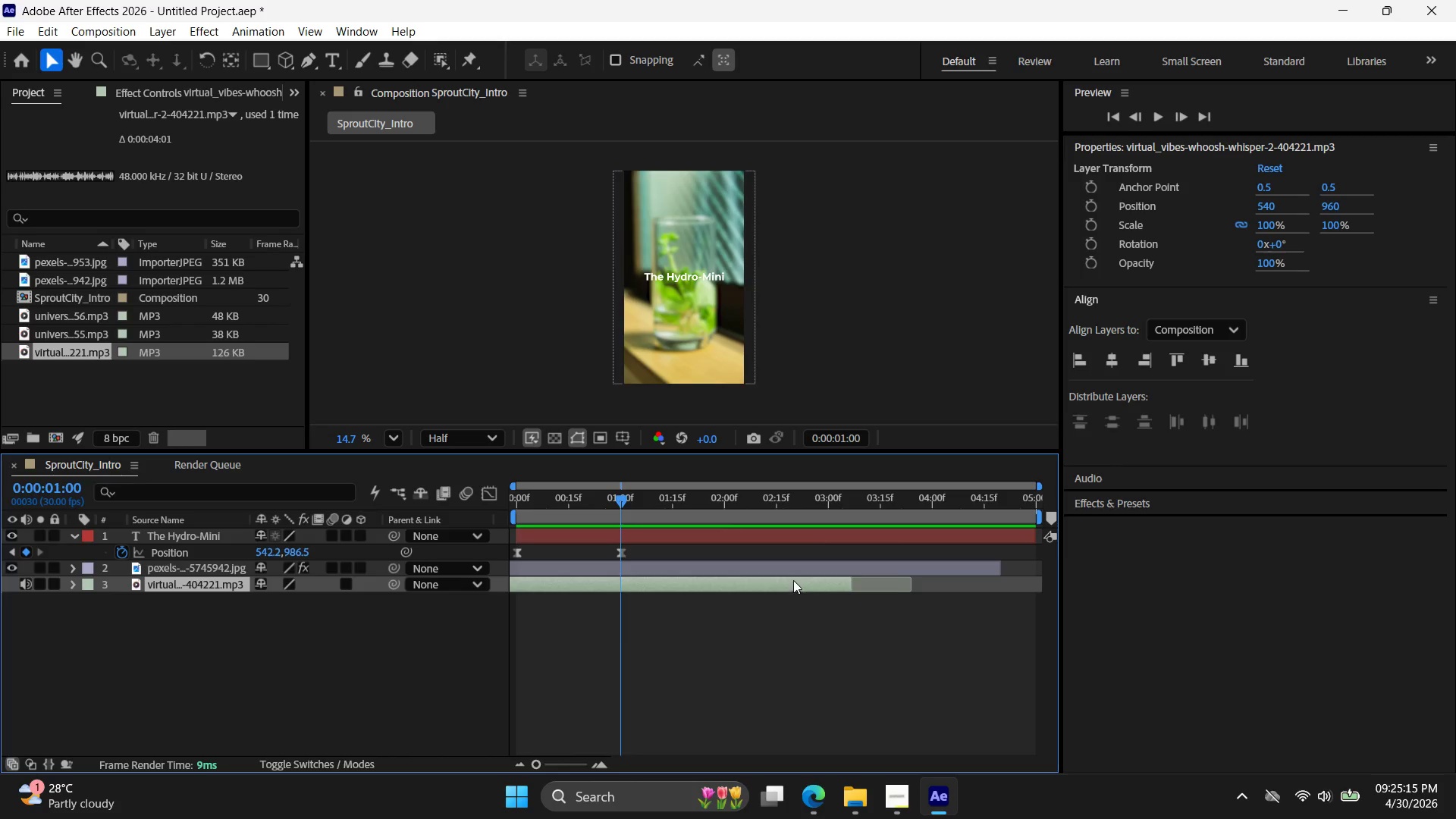 
left_click_drag(start_coordinate=[792, 581], to_coordinate=[871, 585])
 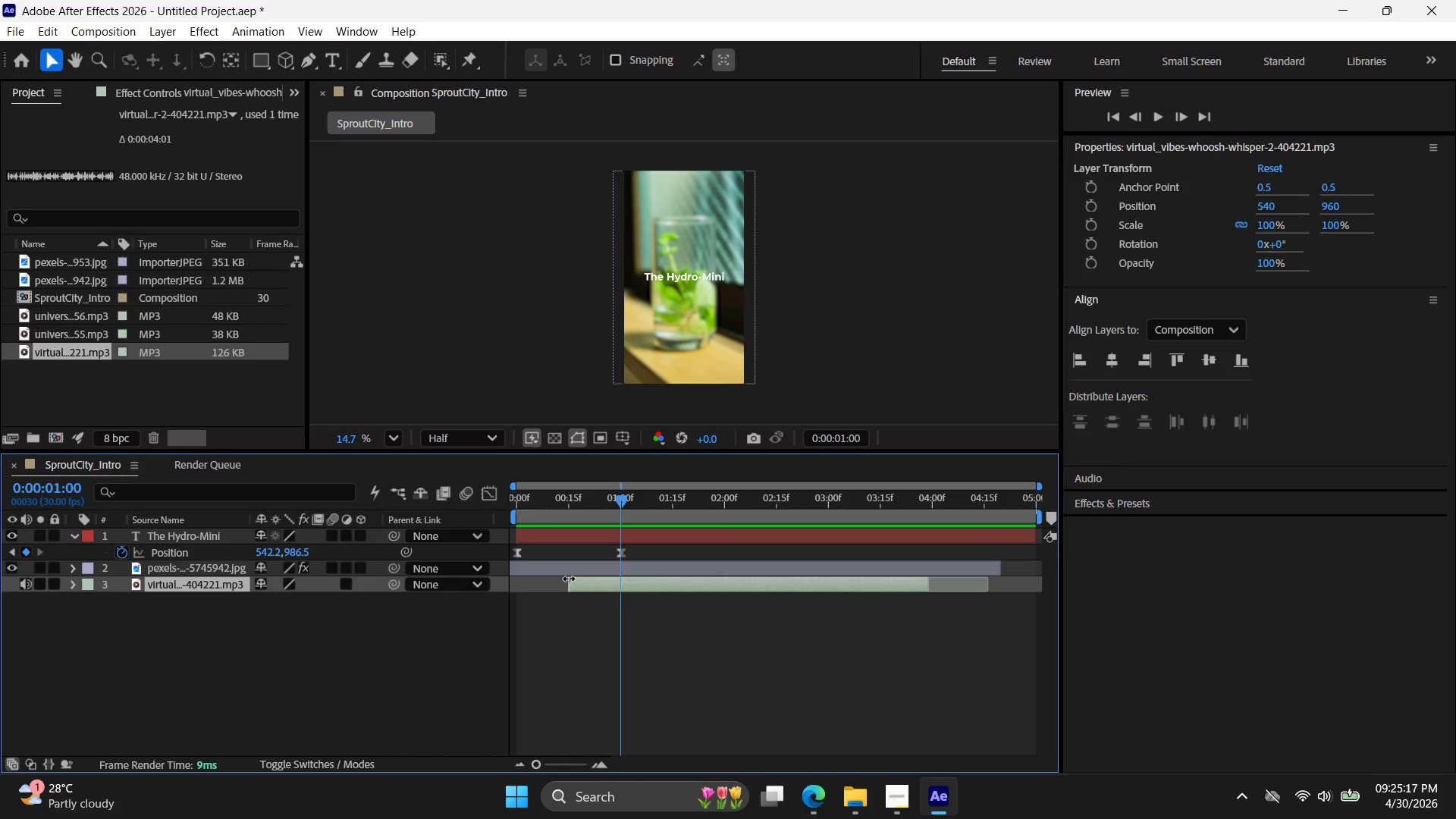 
left_click_drag(start_coordinate=[569, 579], to_coordinate=[622, 579])
 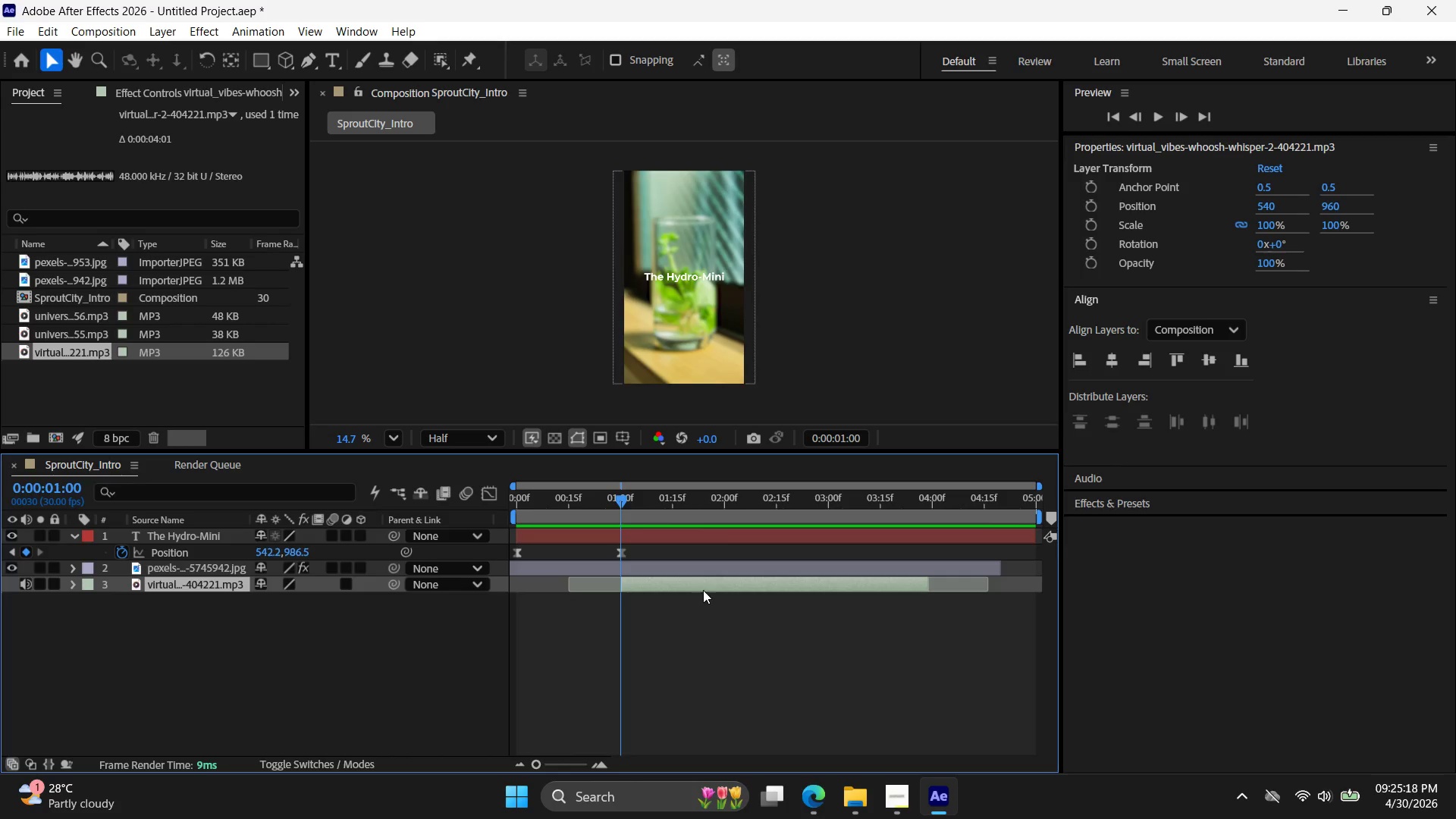 
left_click_drag(start_coordinate=[704, 587], to_coordinate=[607, 590])
 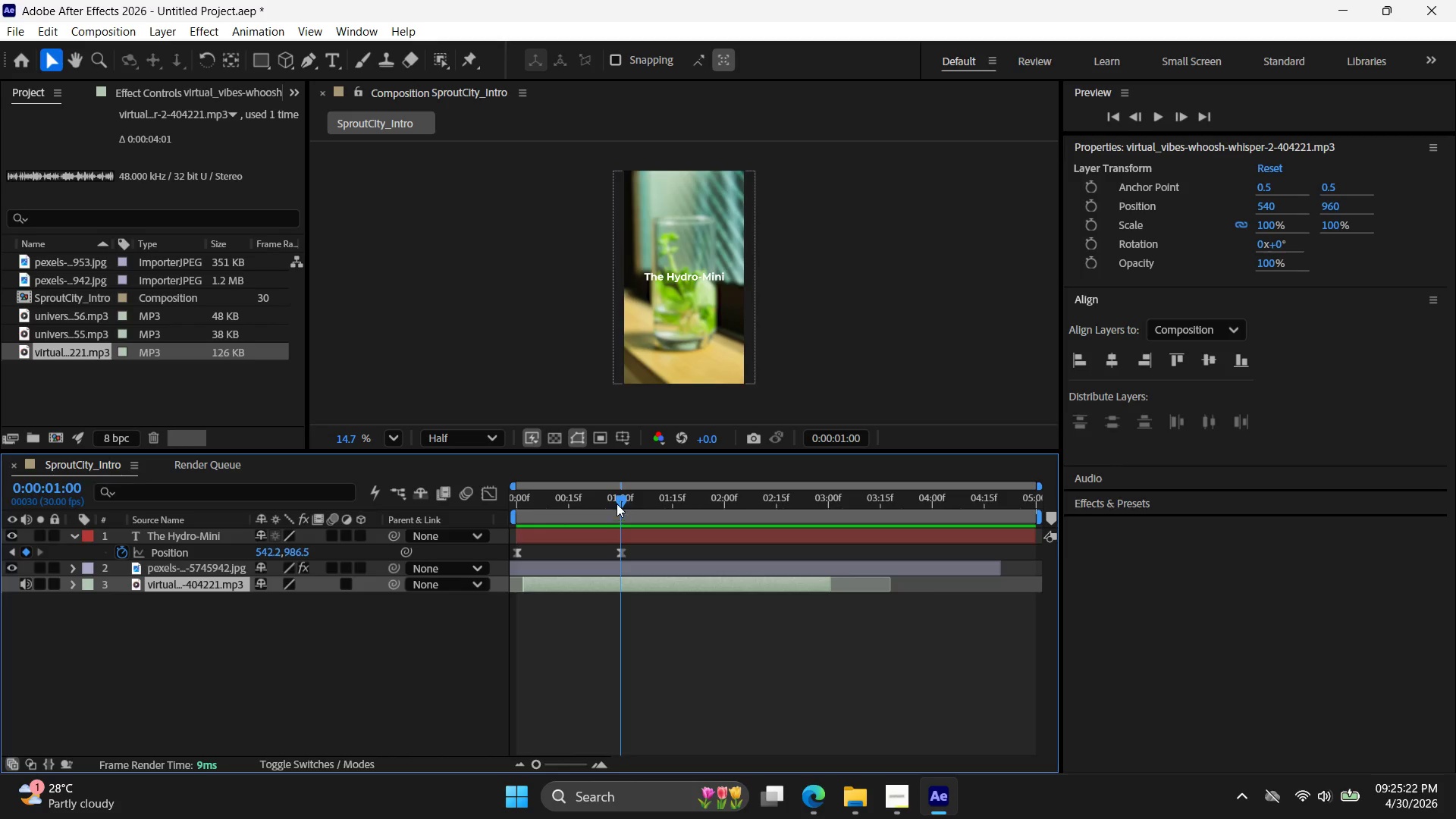 
left_click_drag(start_coordinate=[617, 503], to_coordinate=[446, 510])
 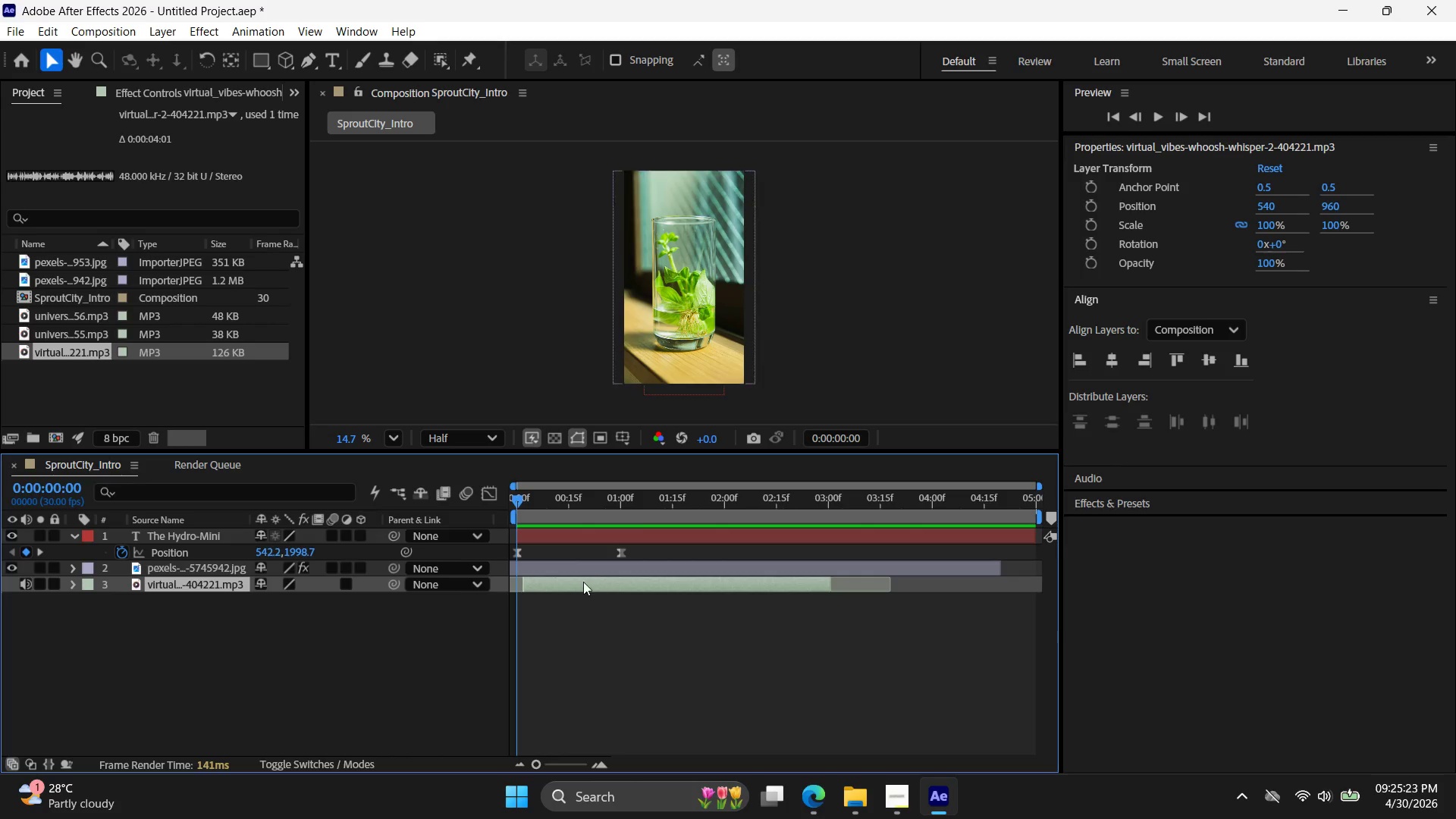 
left_click_drag(start_coordinate=[584, 582], to_coordinate=[570, 583])
 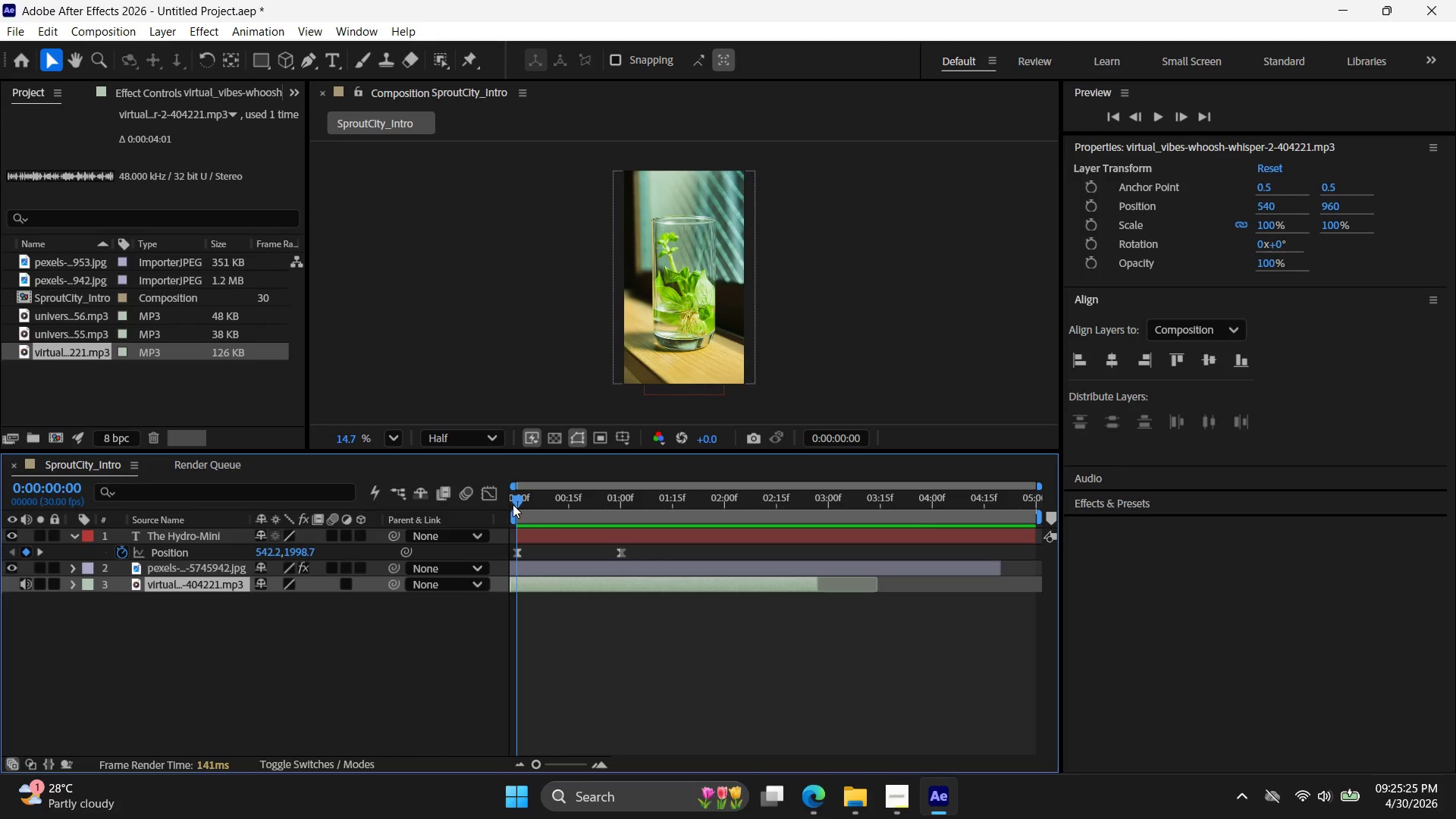 
left_click_drag(start_coordinate=[513, 504], to_coordinate=[478, 504])
 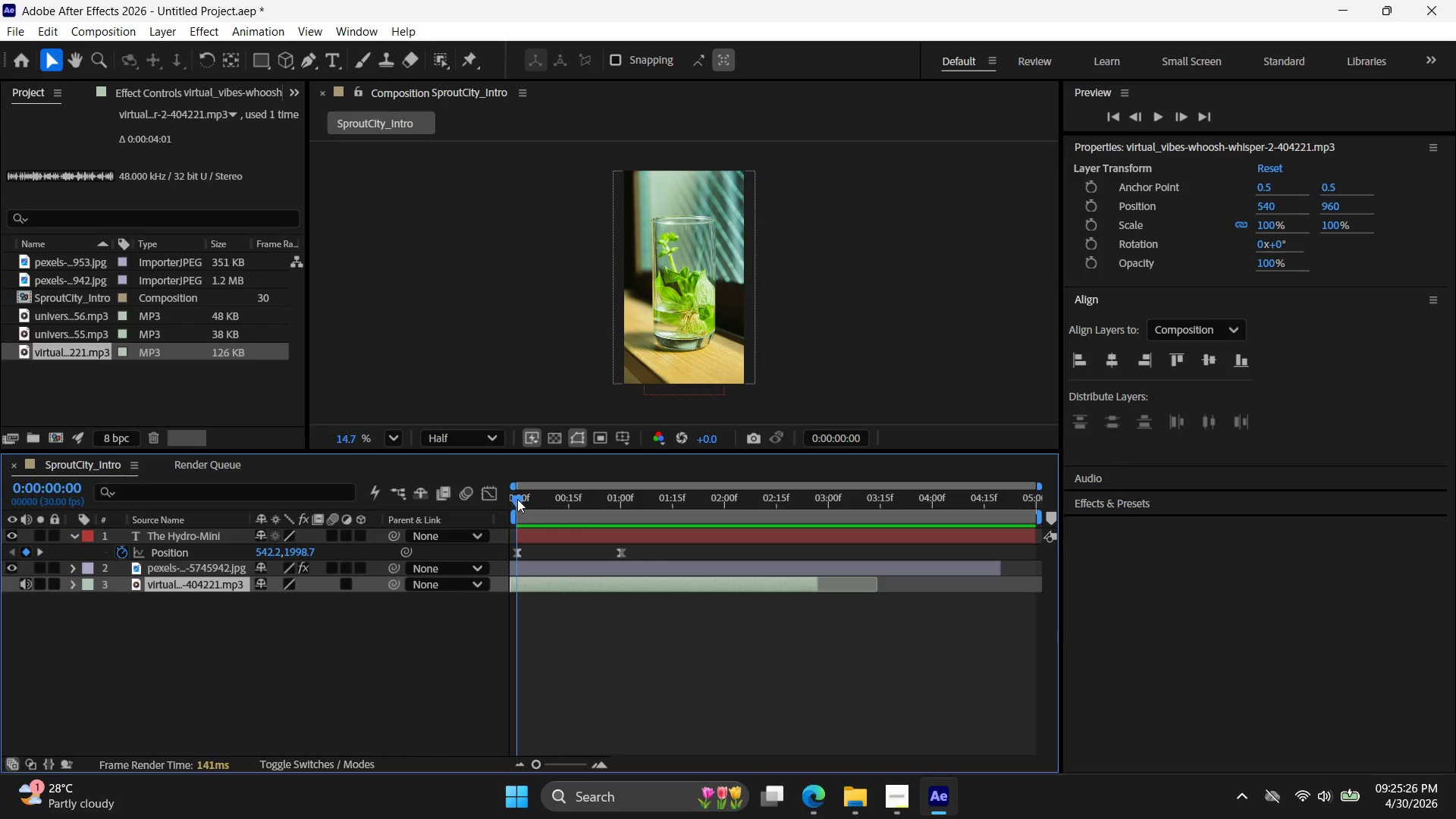 
left_click_drag(start_coordinate=[517, 499], to_coordinate=[486, 498])
 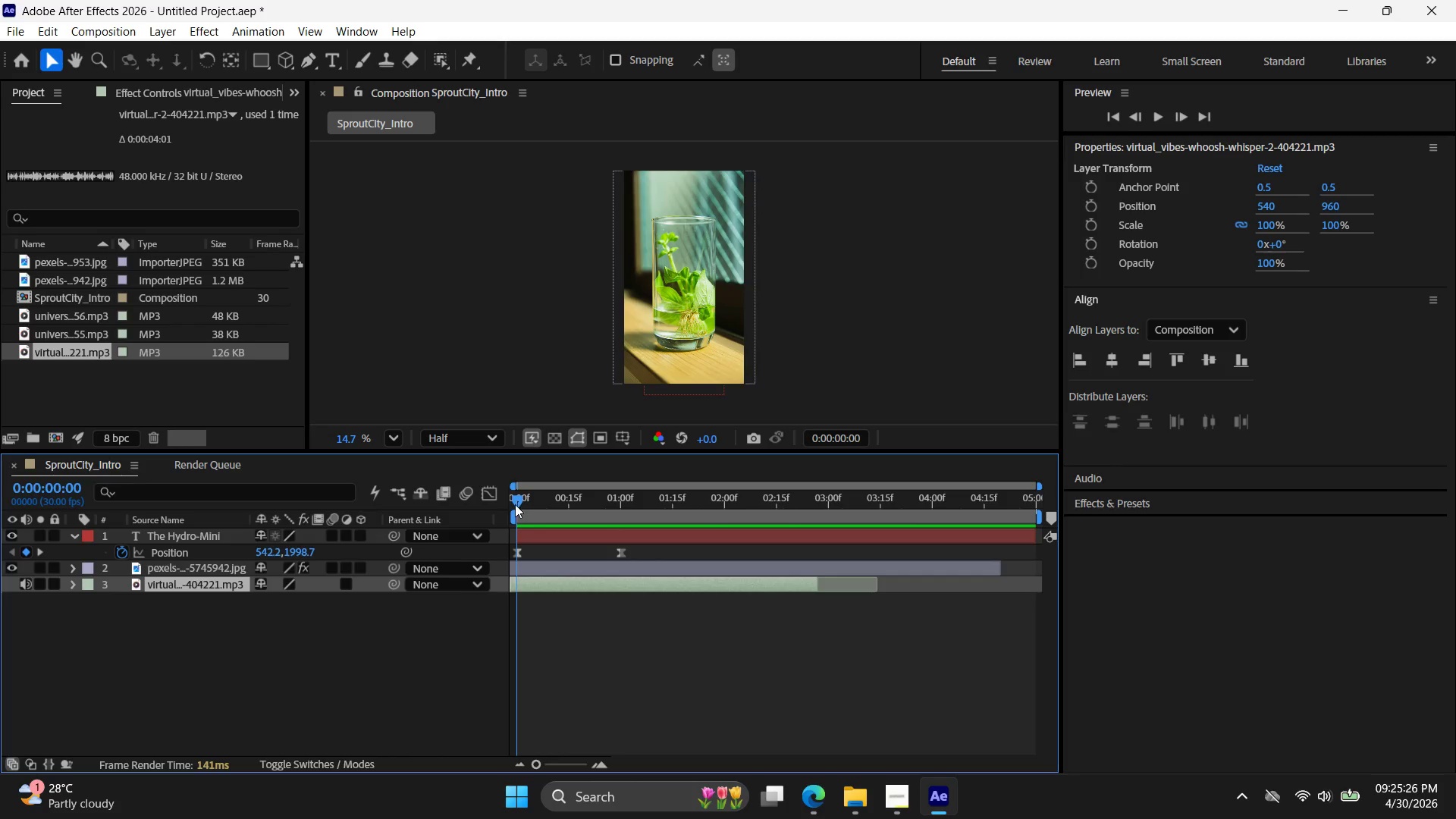 
left_click_drag(start_coordinate=[518, 504], to_coordinate=[499, 501])
 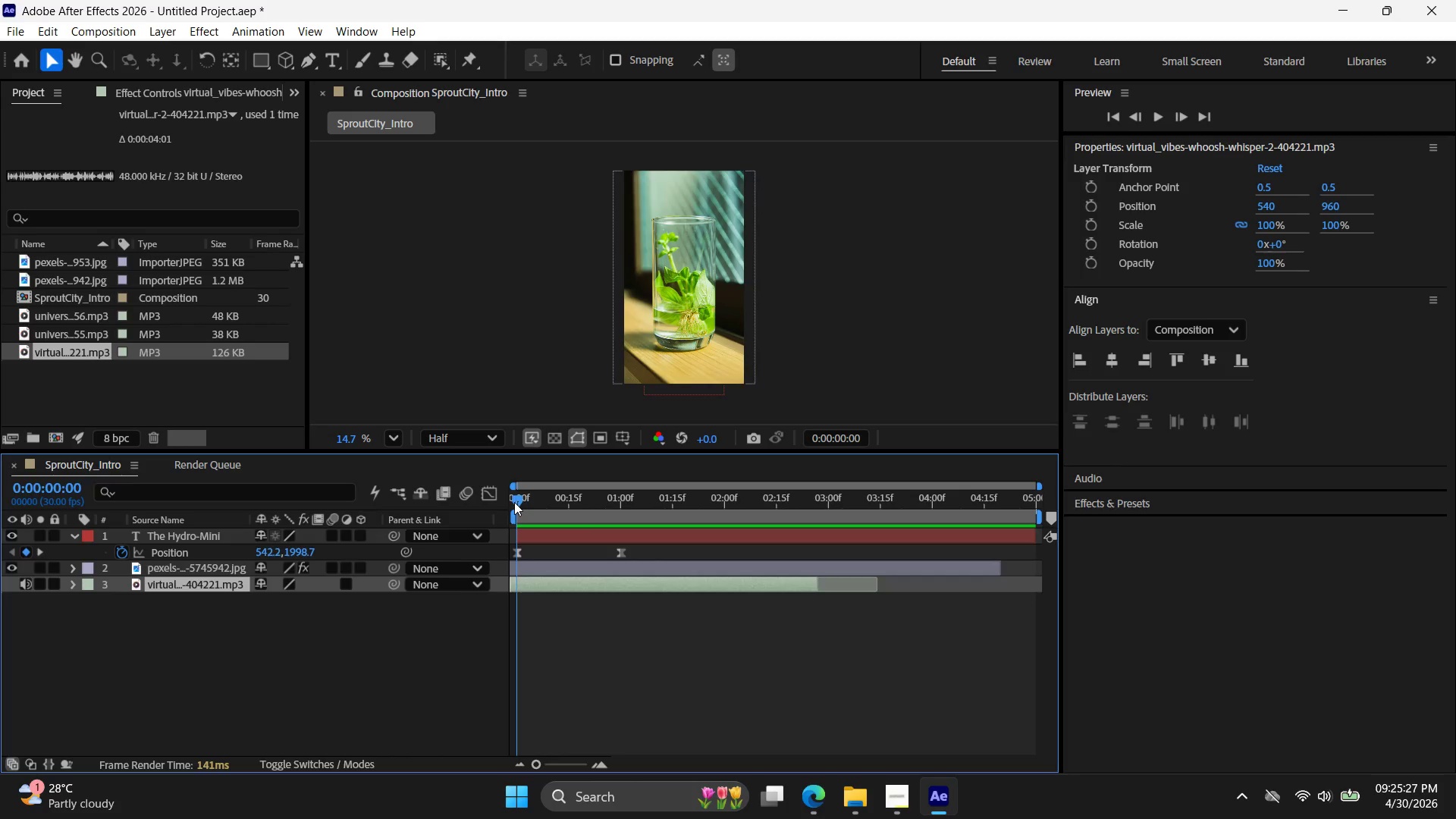 
left_click_drag(start_coordinate=[514, 502], to_coordinate=[482, 499])
 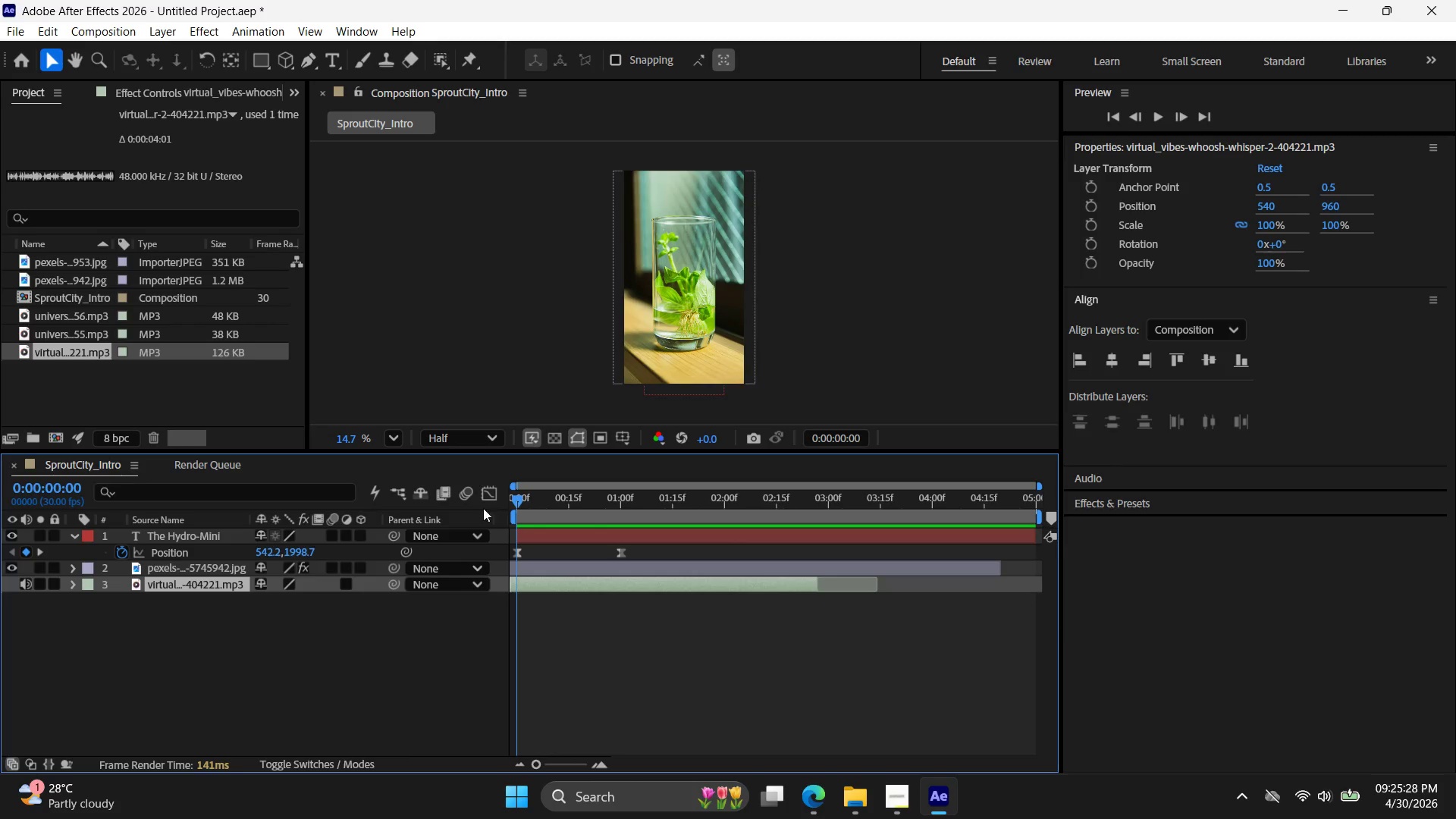 
key(Space)
 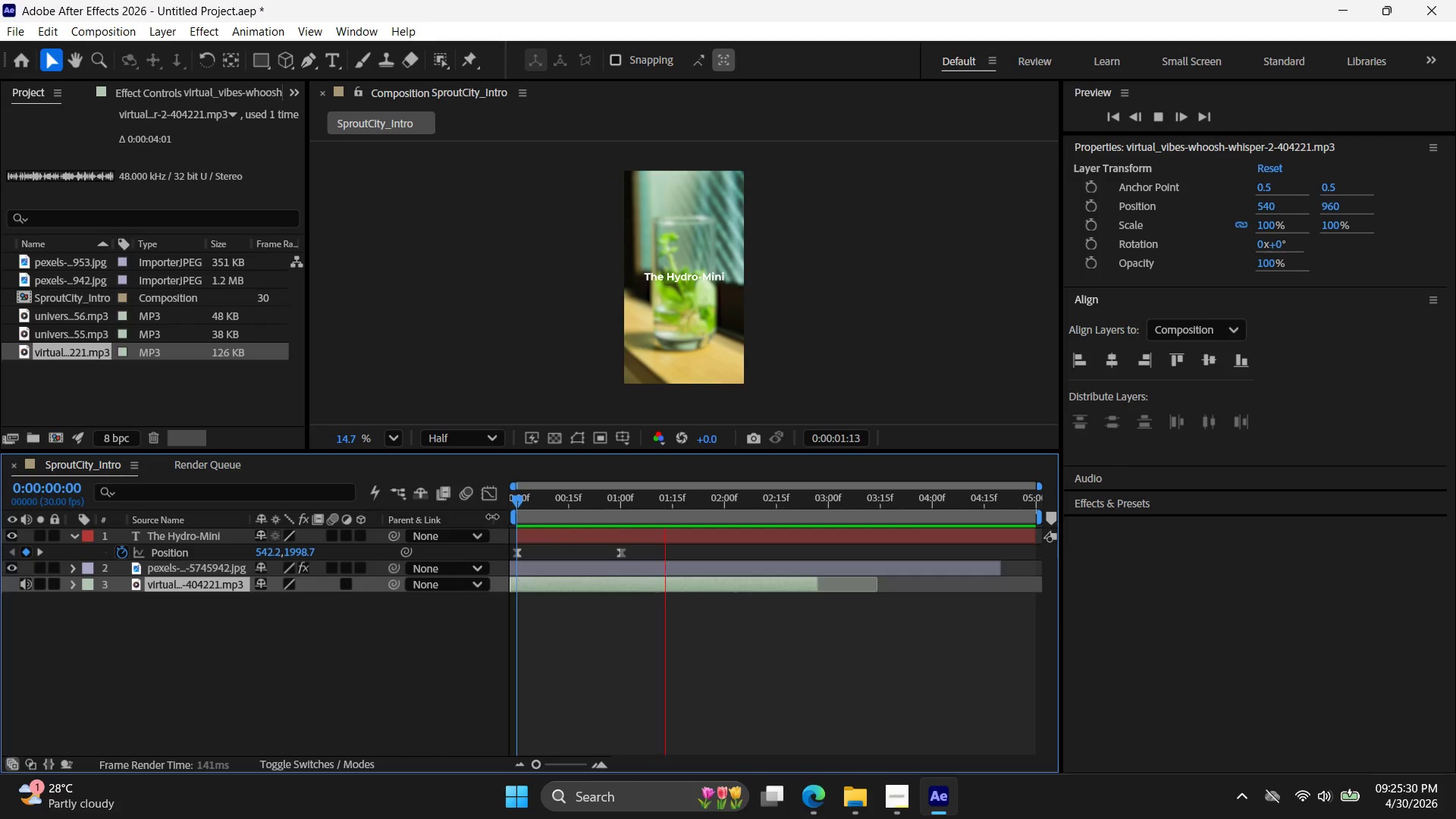 
key(Space)
 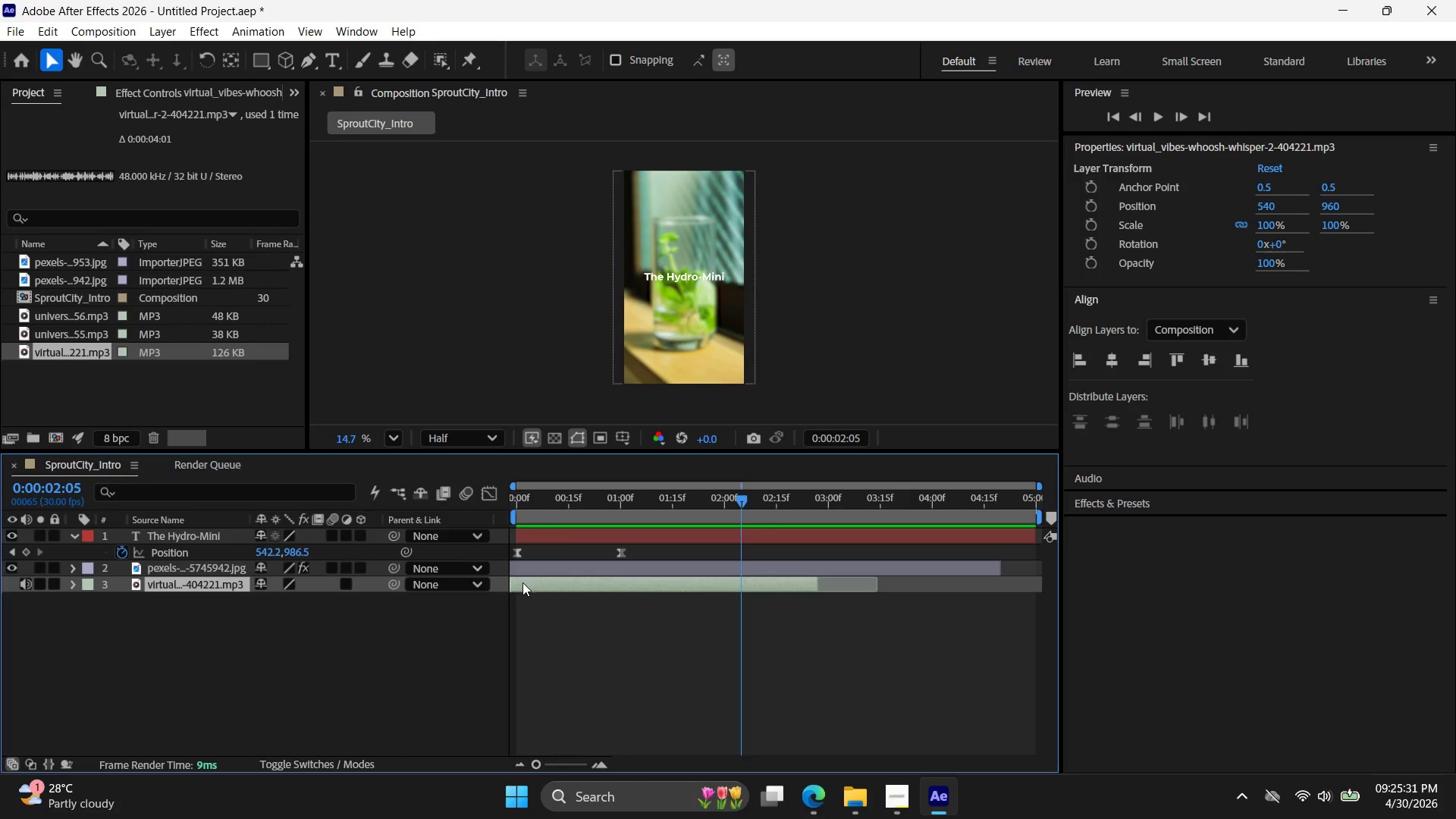 
left_click_drag(start_coordinate=[525, 582], to_coordinate=[604, 585])
 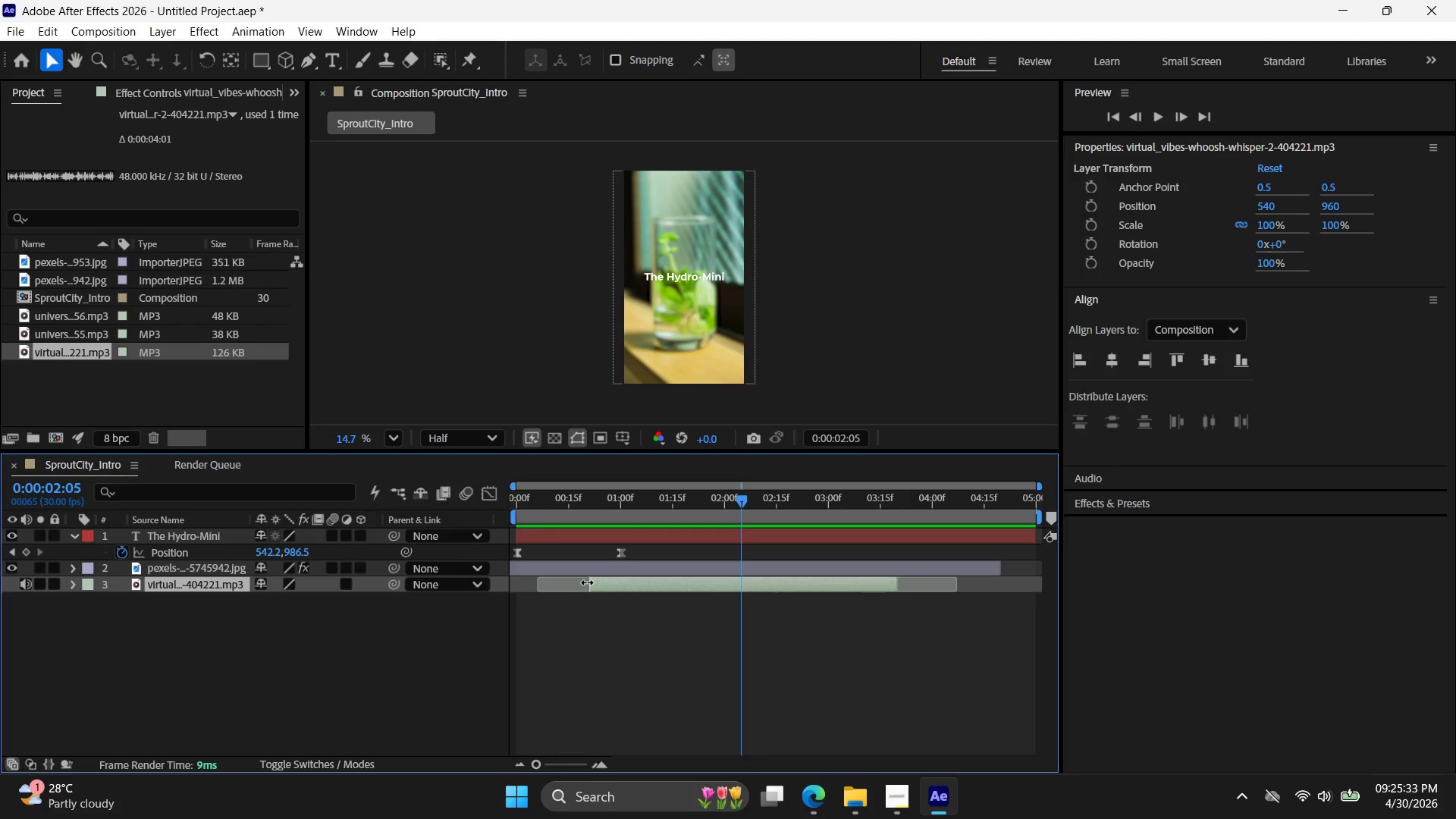 
left_click_drag(start_coordinate=[588, 582], to_coordinate=[612, 583])
 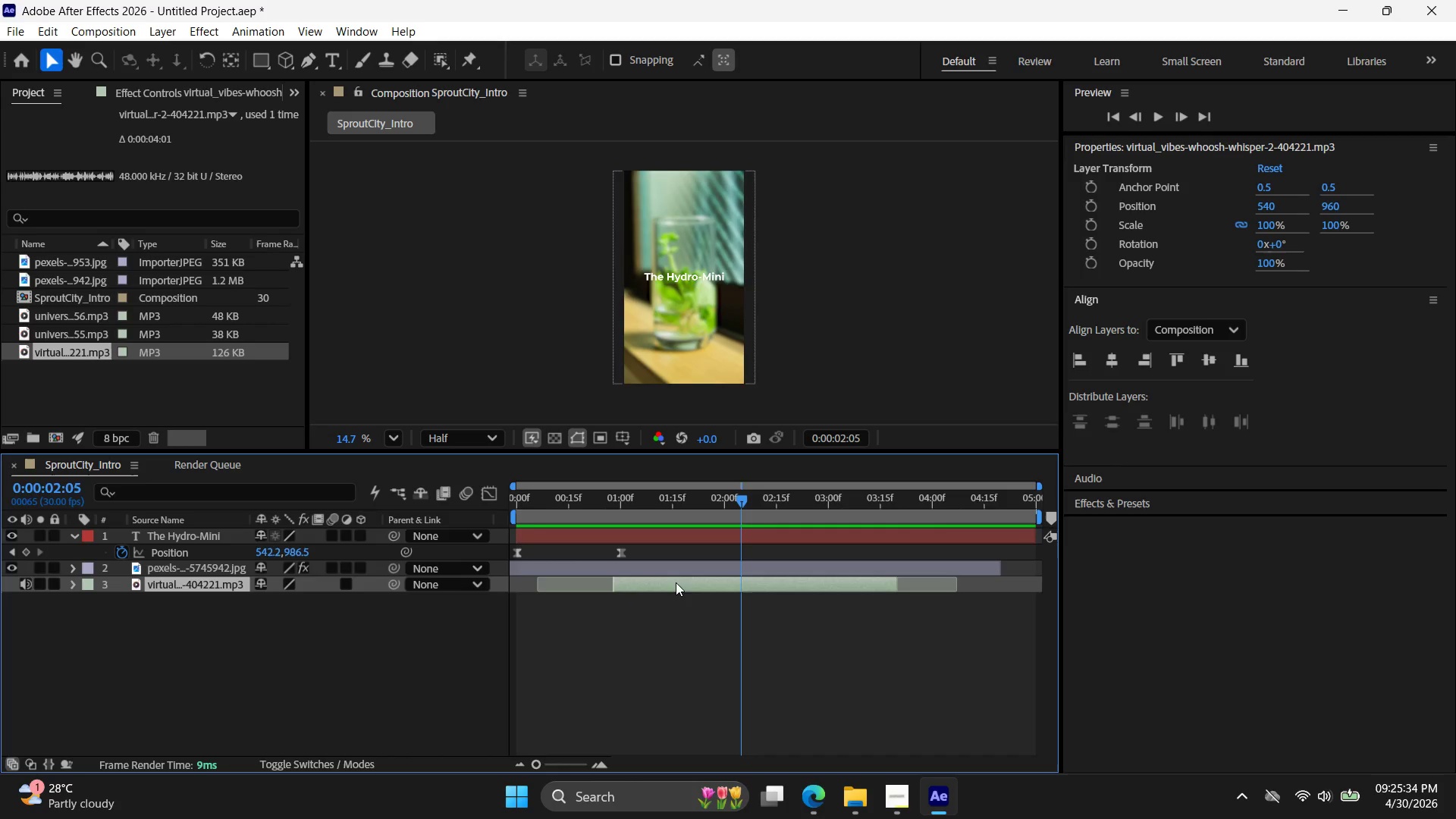 
left_click_drag(start_coordinate=[674, 582], to_coordinate=[574, 583])
 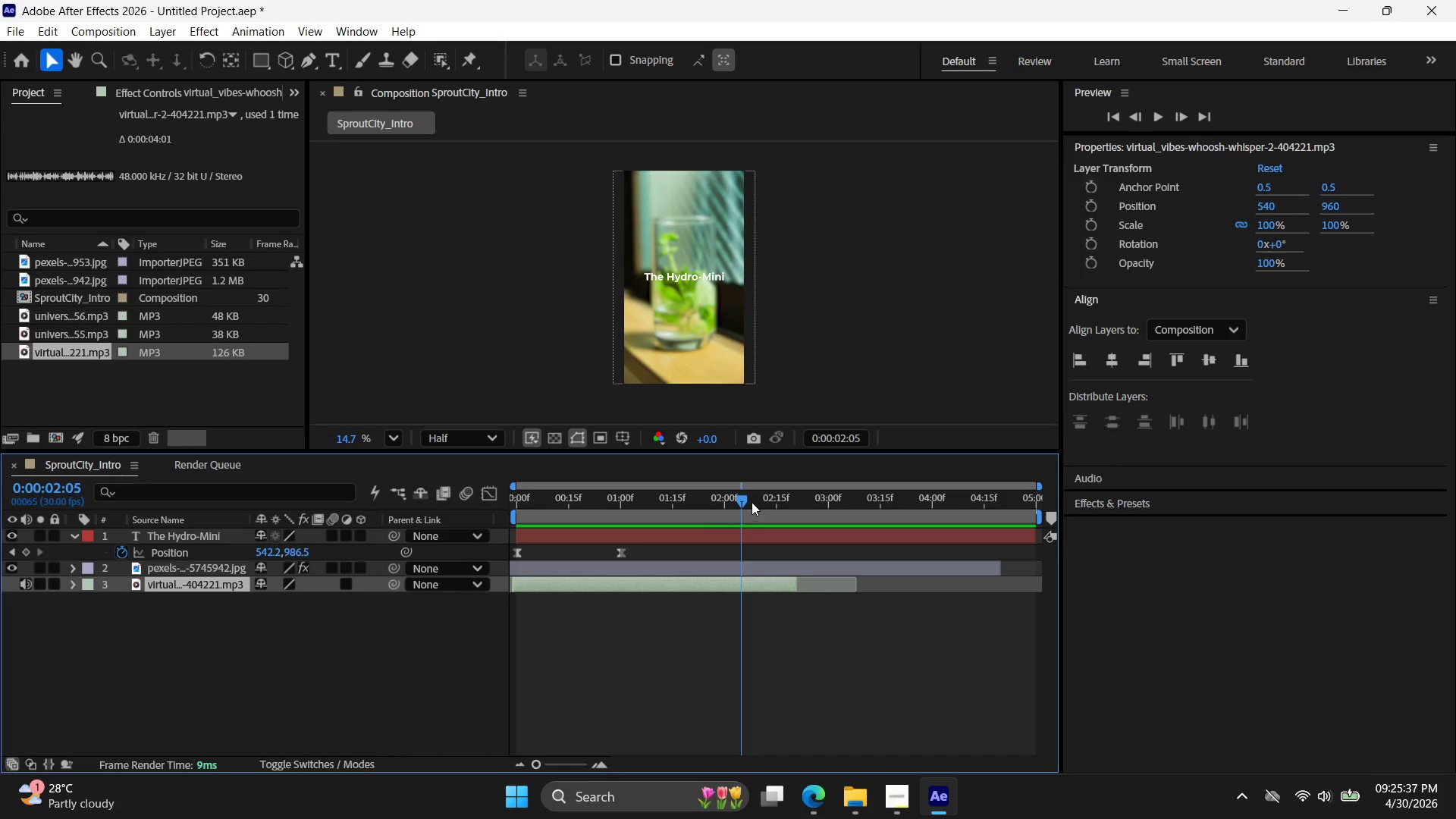 
left_click_drag(start_coordinate=[739, 500], to_coordinate=[416, 511])
 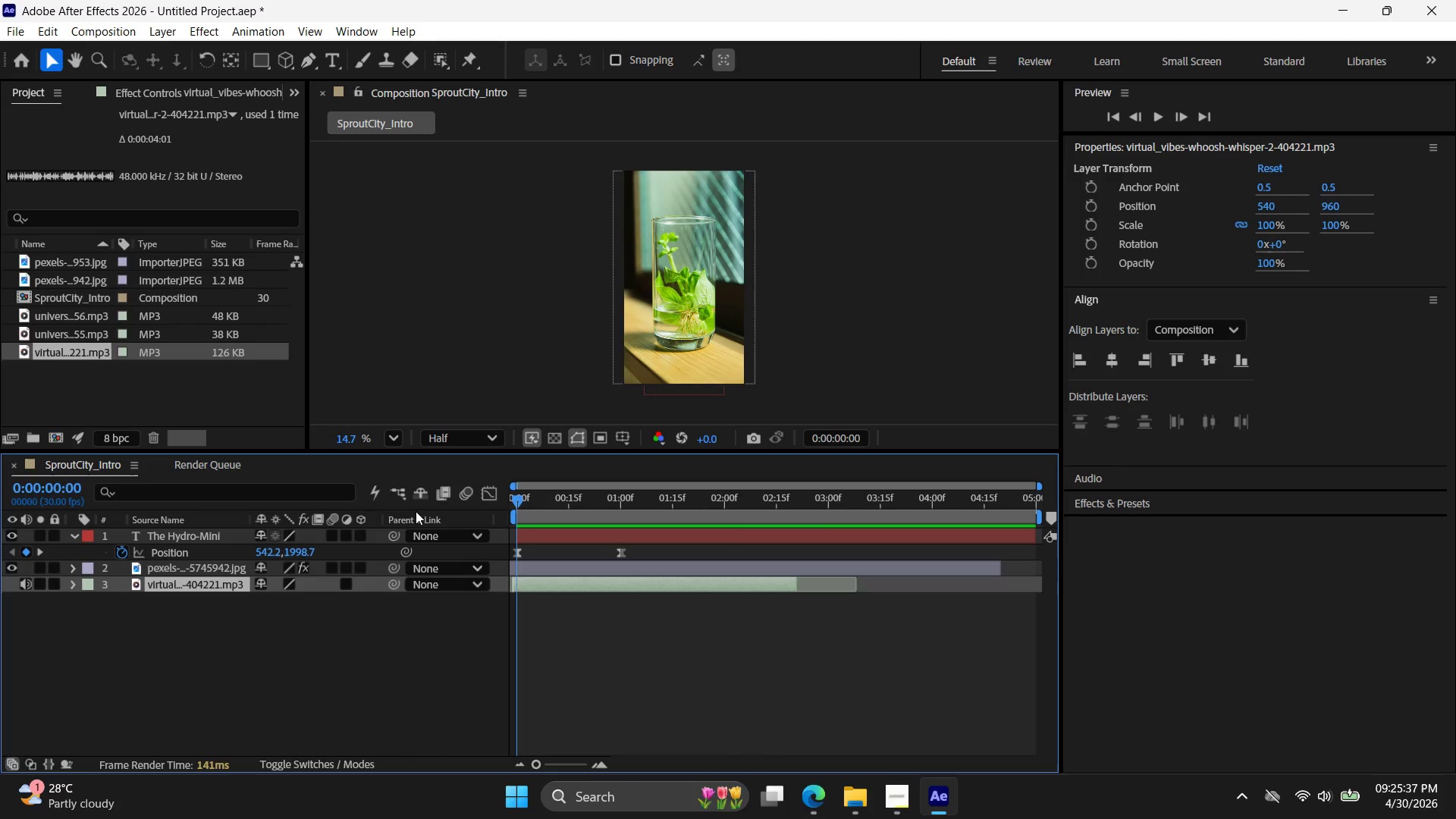 
key(Space)
 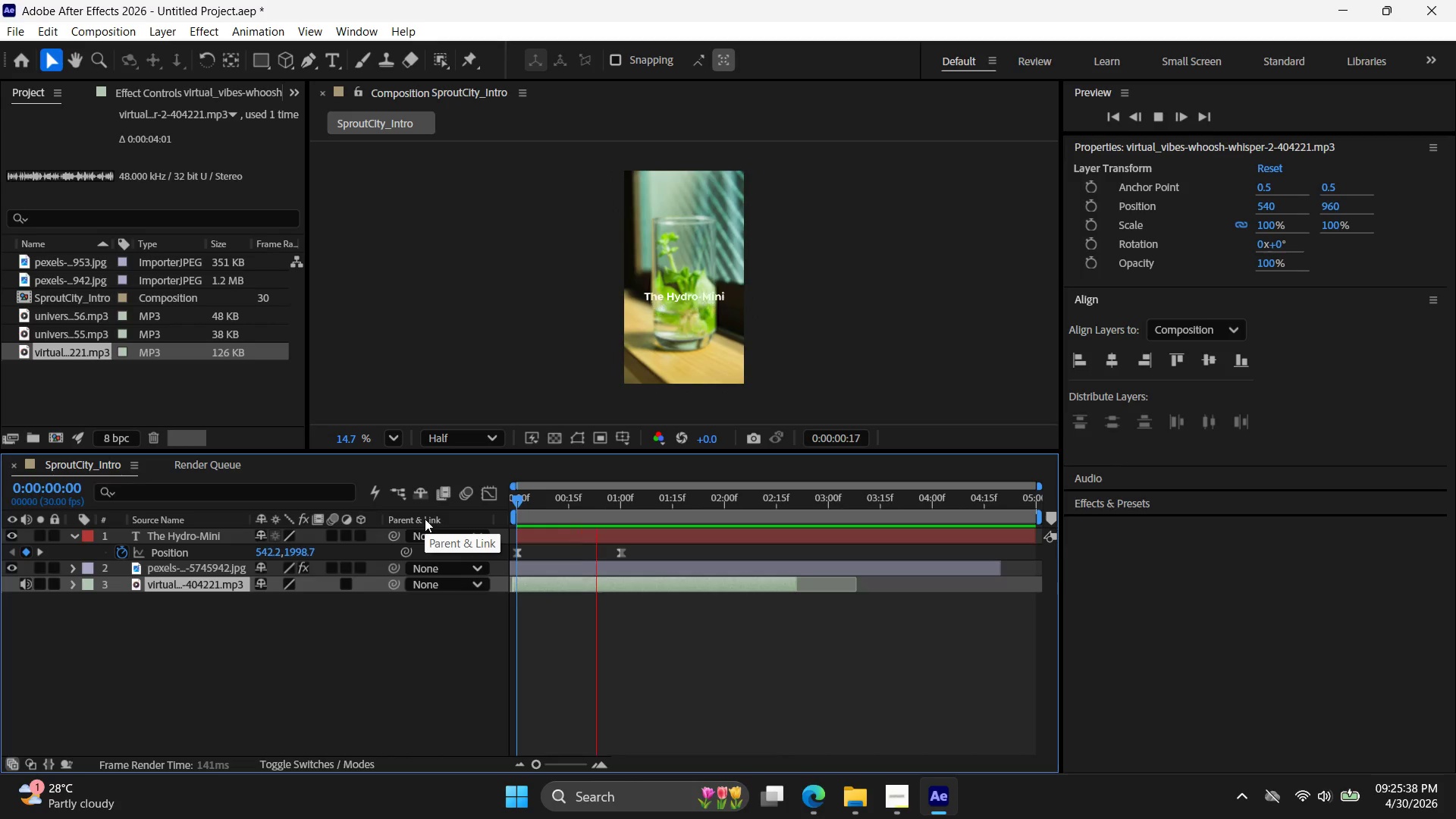 
key(Space)
 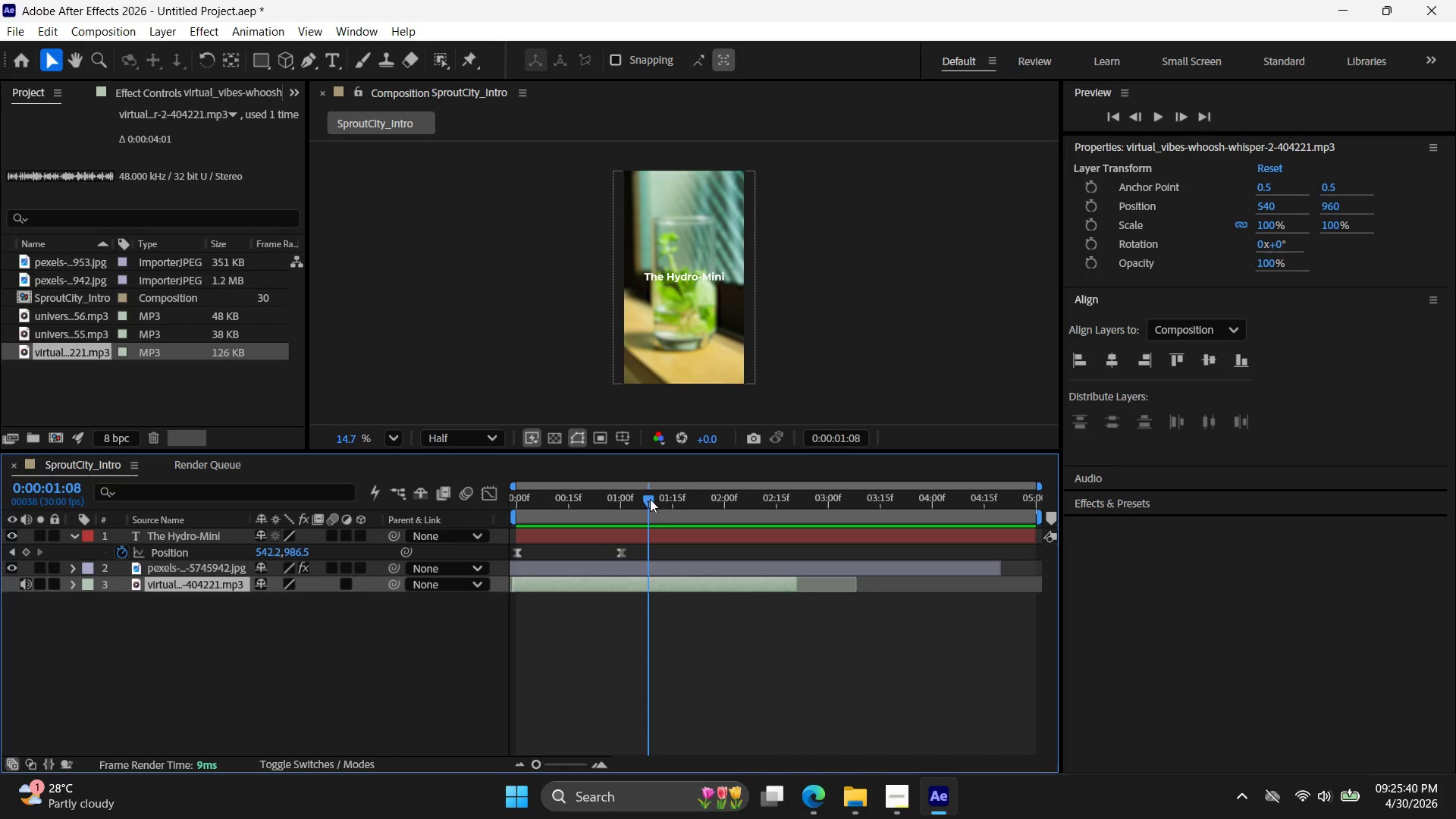 
left_click_drag(start_coordinate=[651, 498], to_coordinate=[347, 484])
 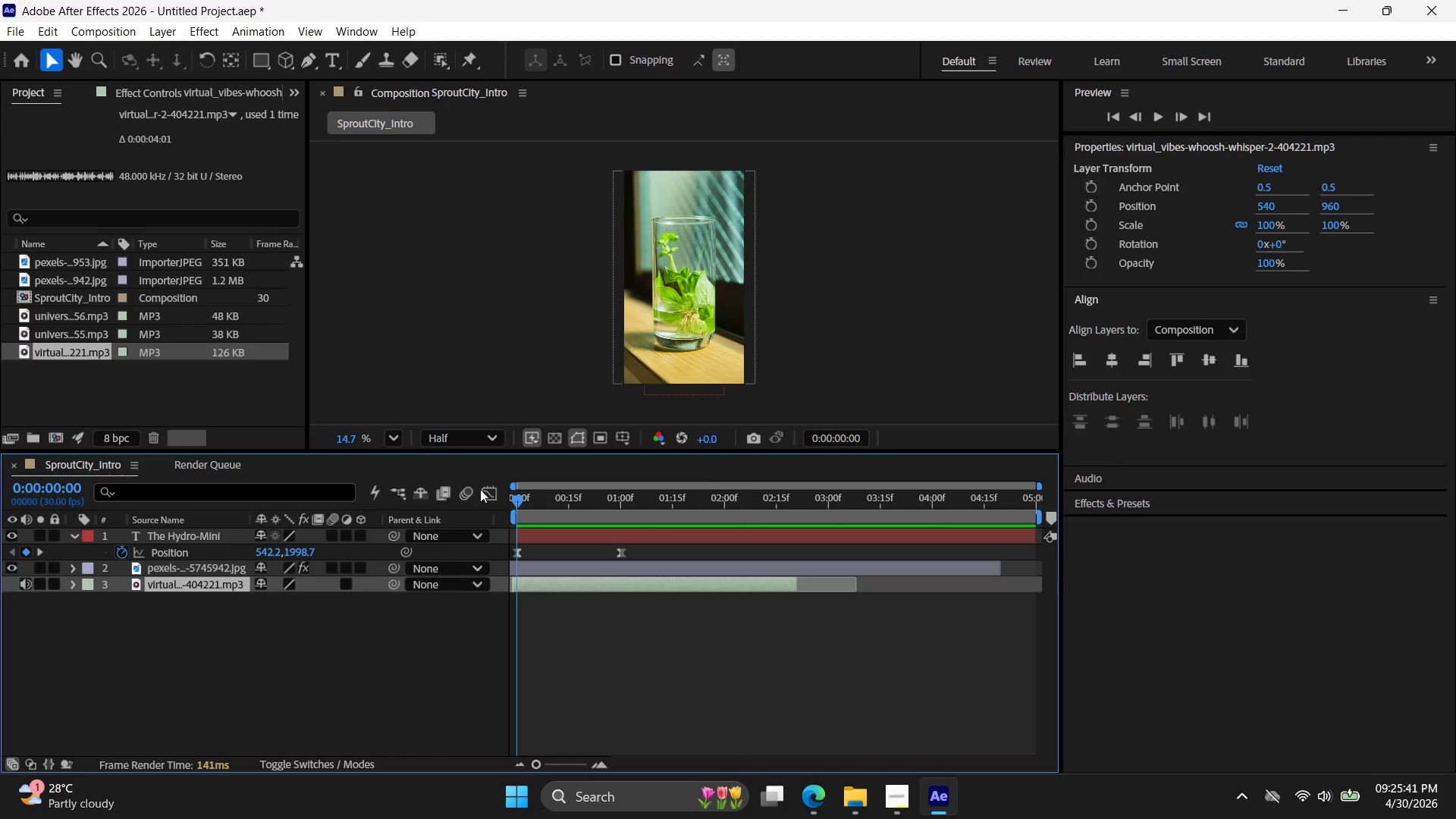 
key(Space)
 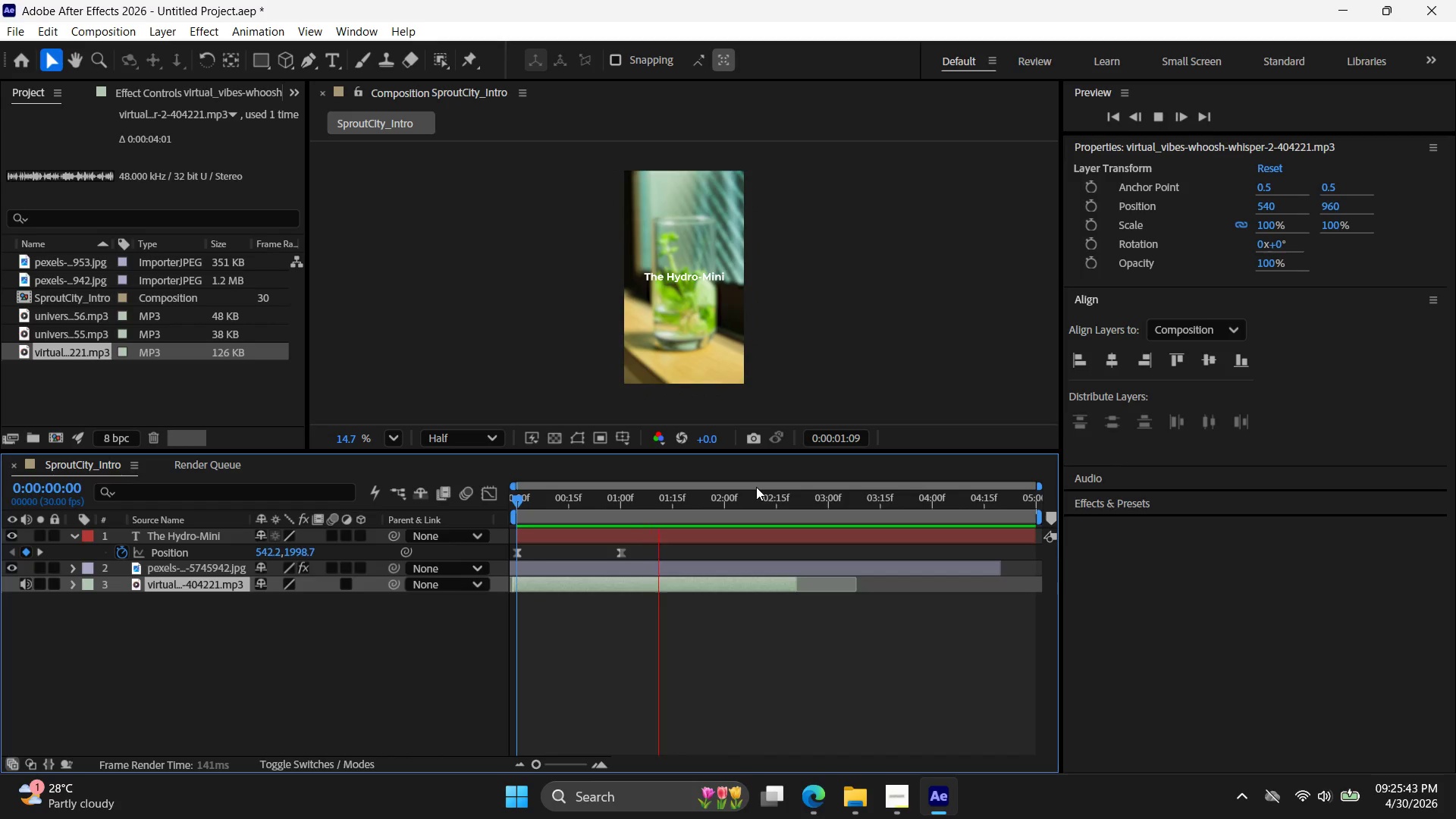 
key(Space)
 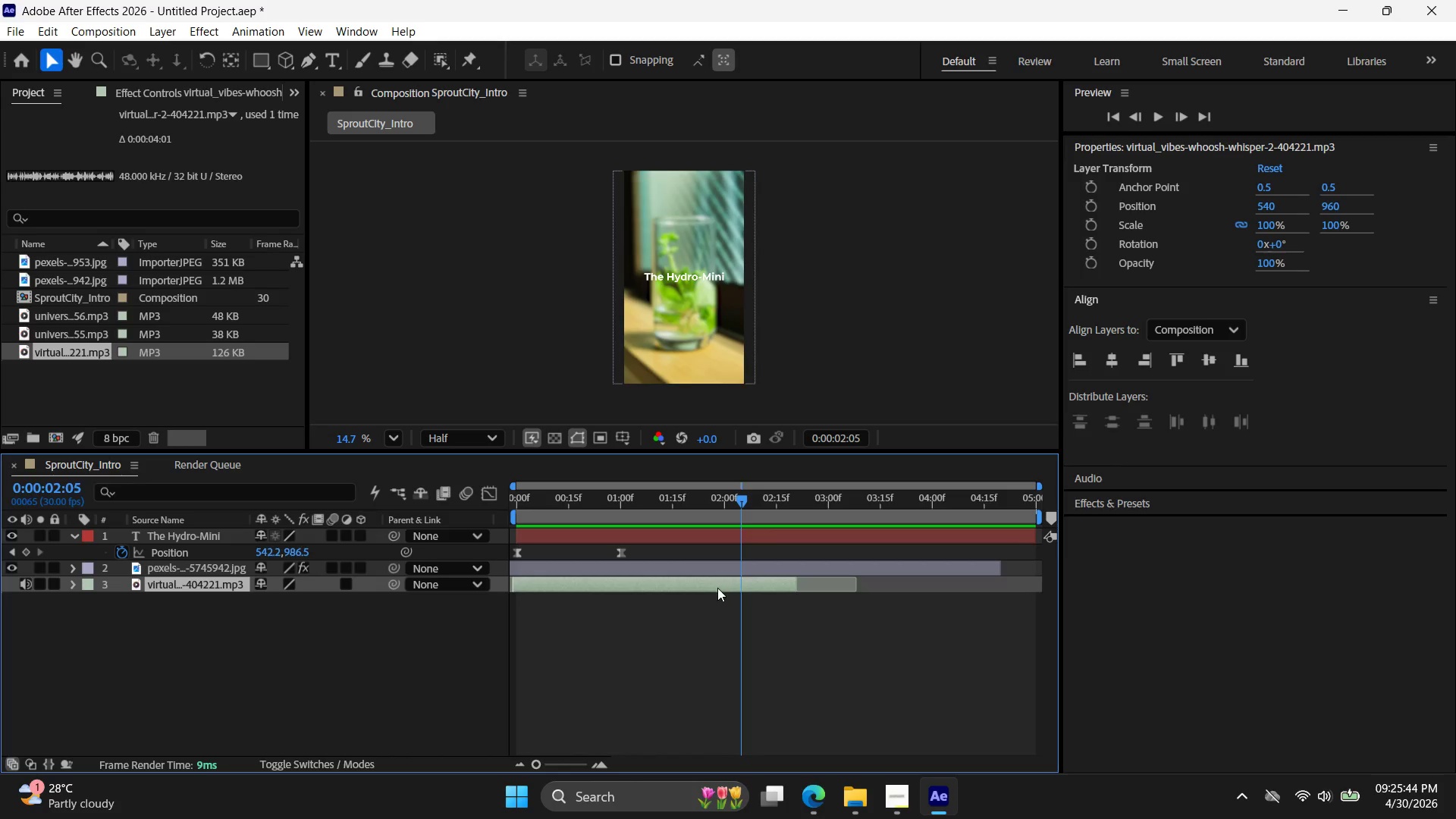 
left_click_drag(start_coordinate=[715, 585], to_coordinate=[693, 585])
 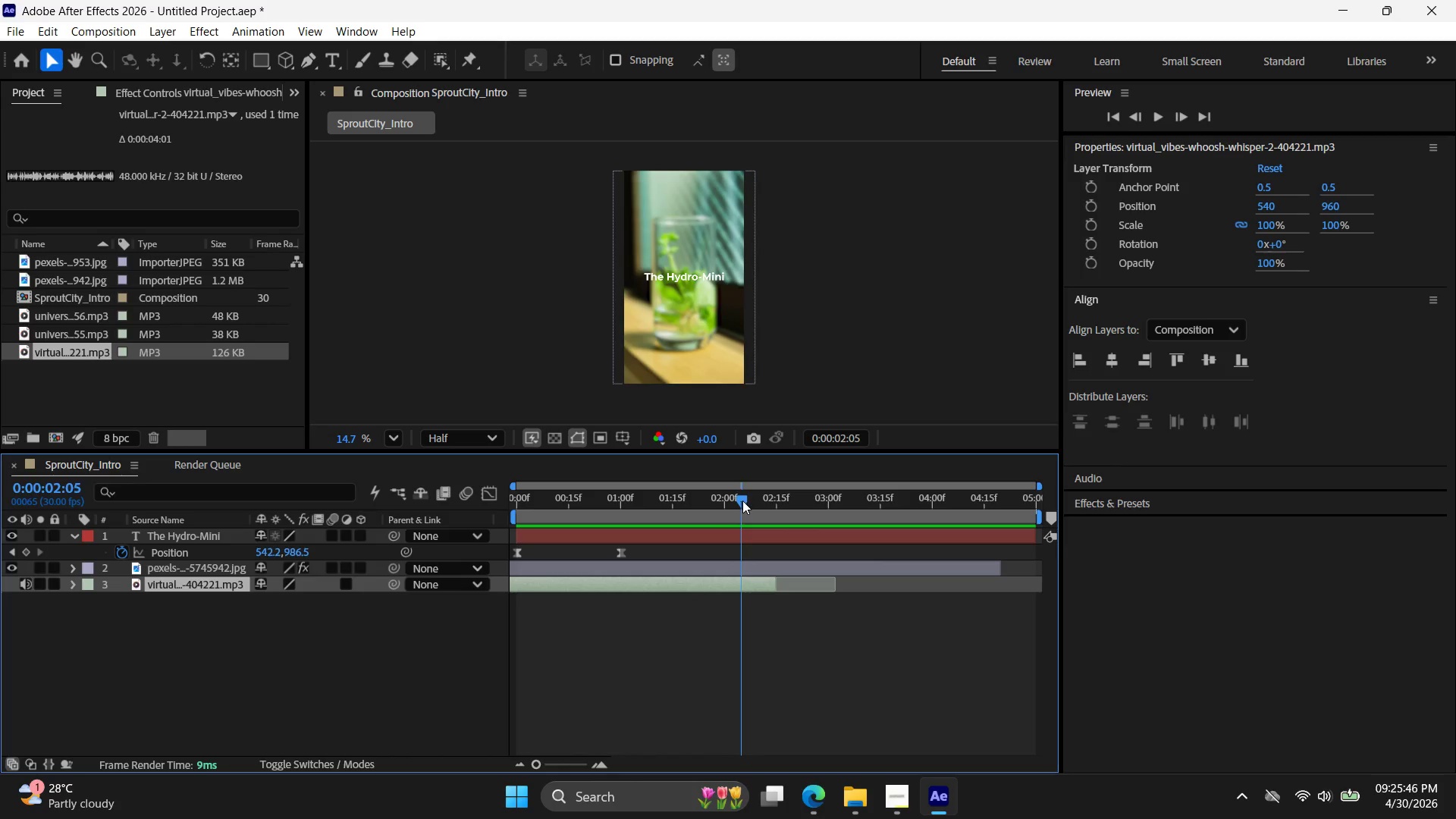 
left_click_drag(start_coordinate=[742, 501], to_coordinate=[410, 497])
 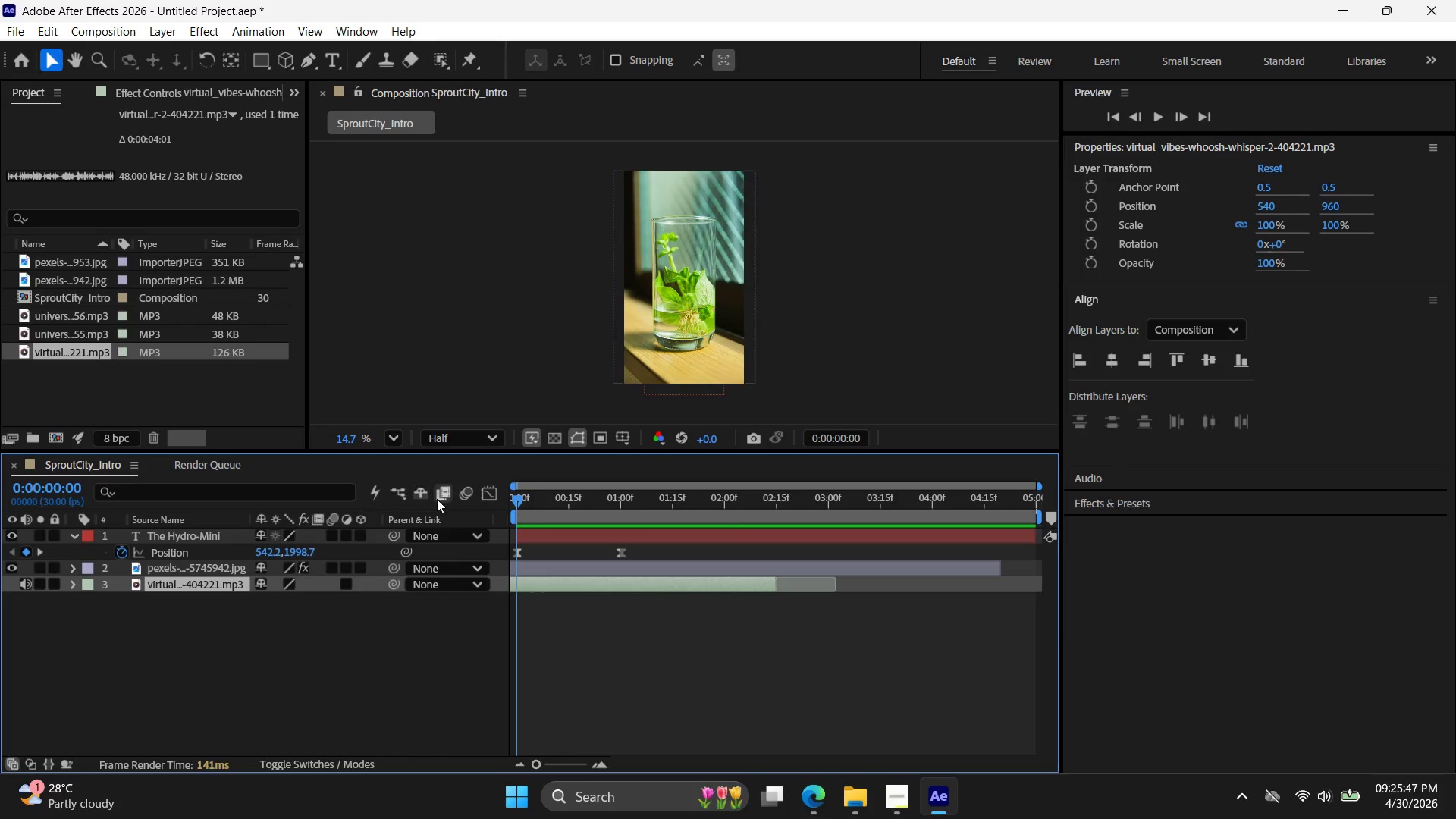 
key(Space)
 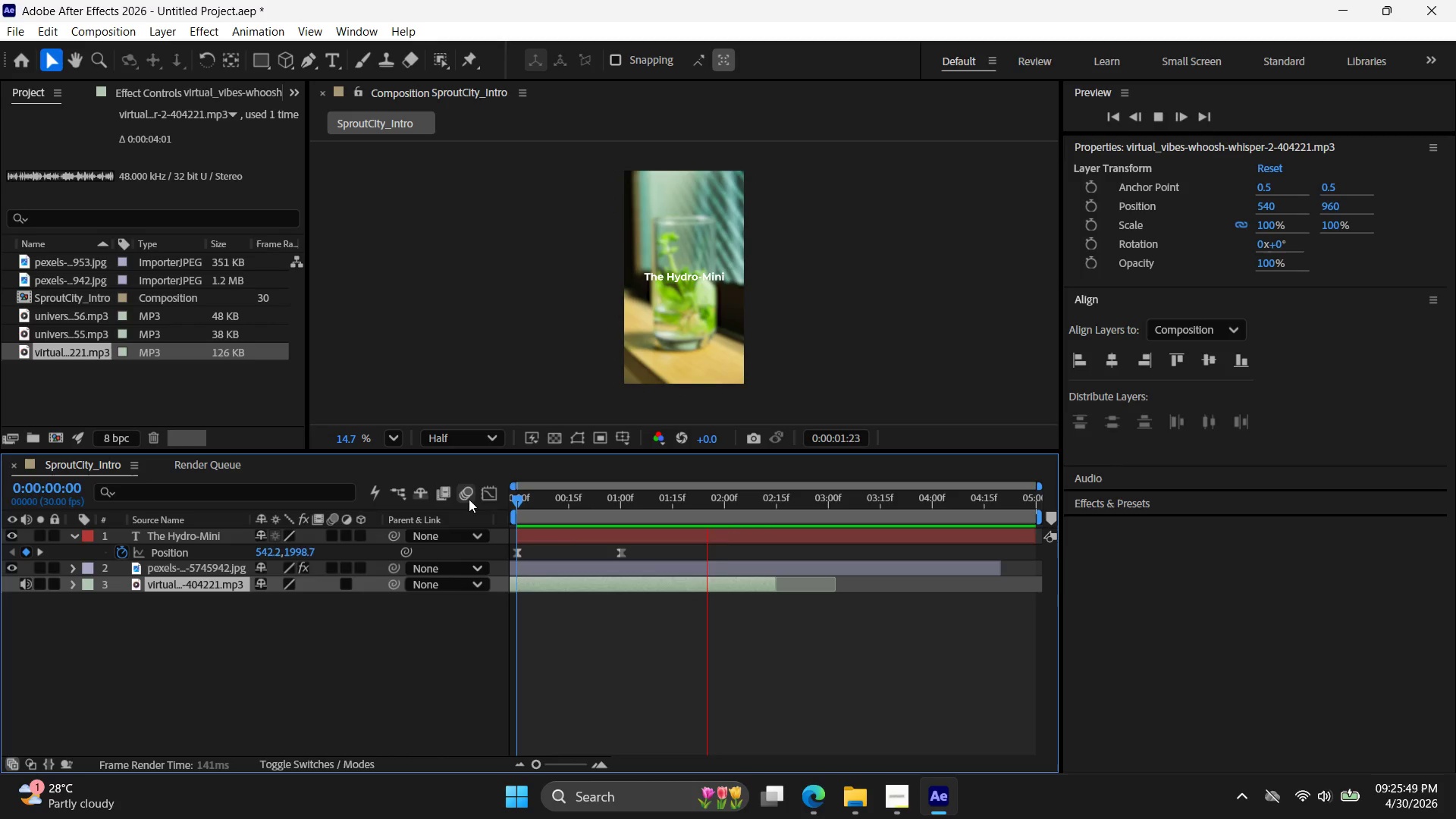 
key(Space)
 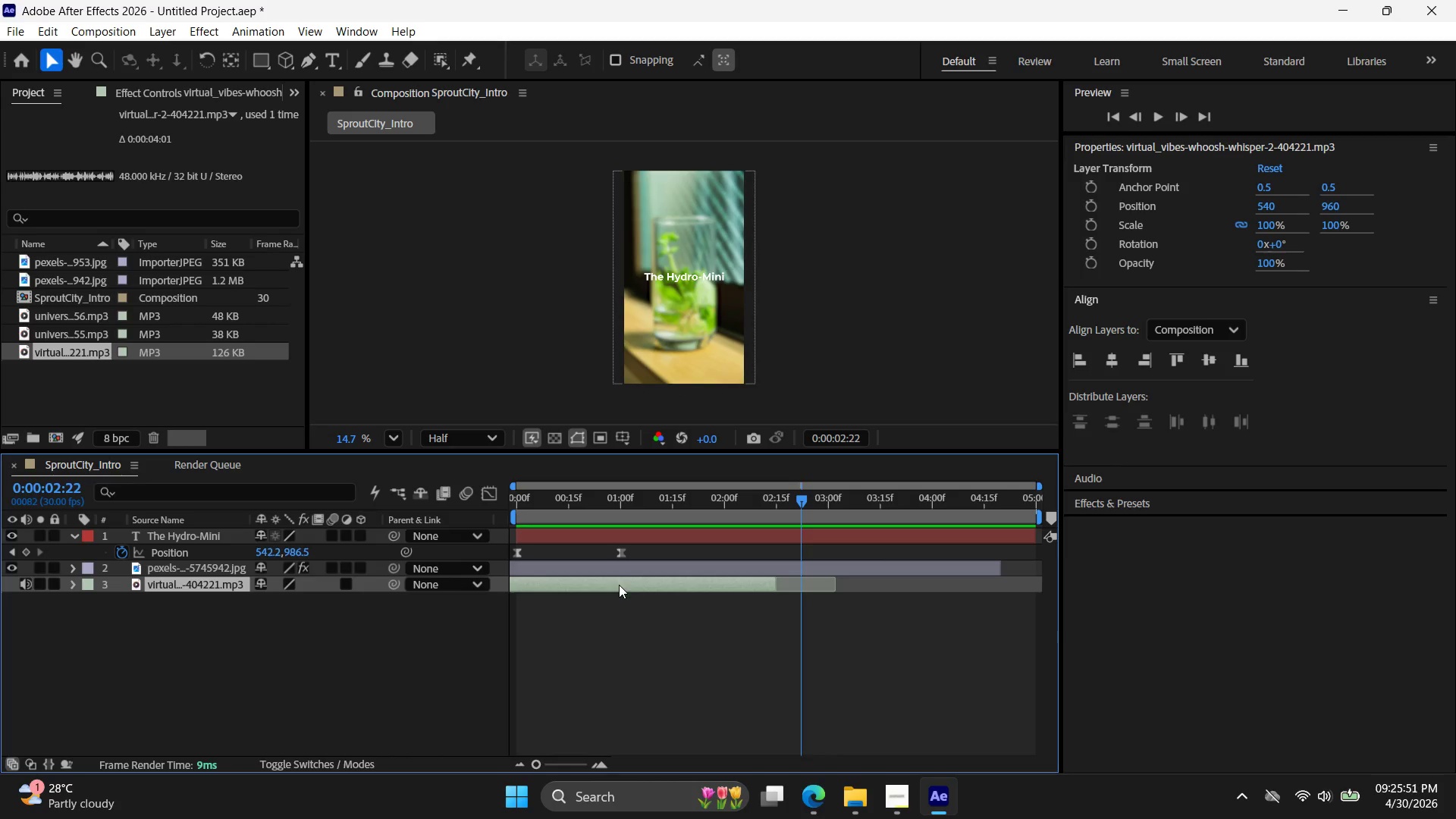 
left_click_drag(start_coordinate=[620, 585], to_coordinate=[610, 585])
 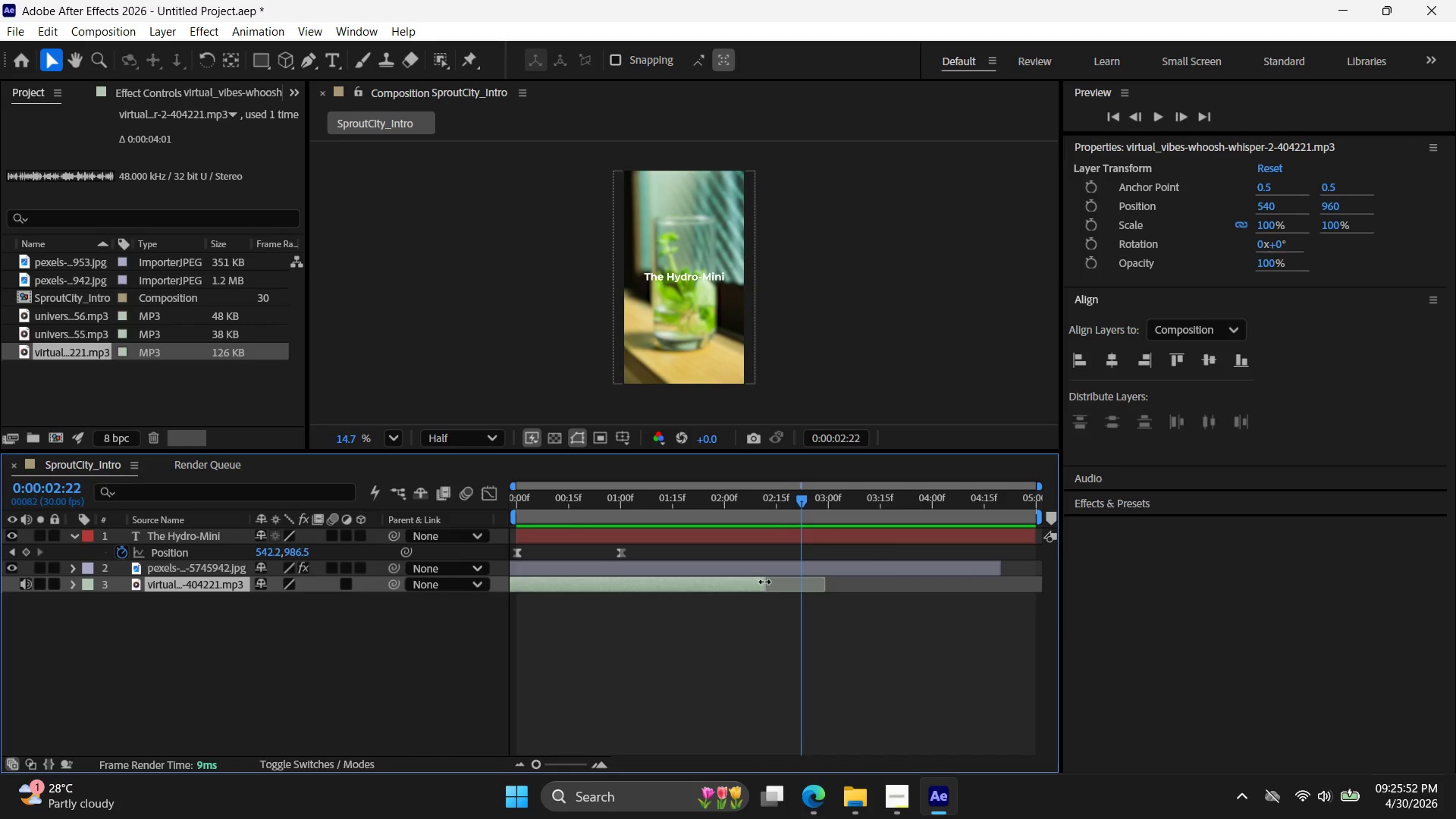 
left_click_drag(start_coordinate=[764, 582], to_coordinate=[645, 584])
 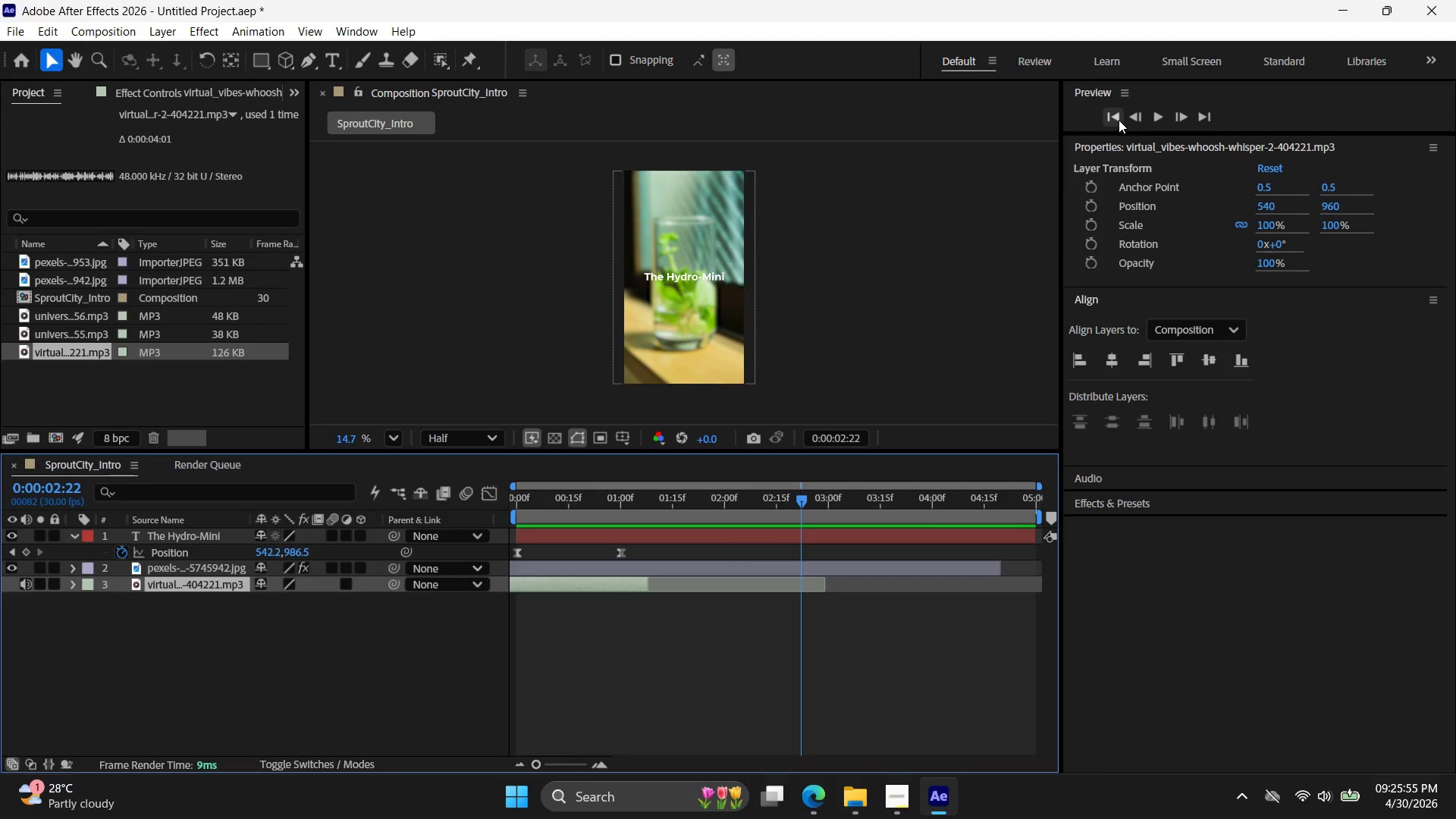 
left_click([1156, 118])
 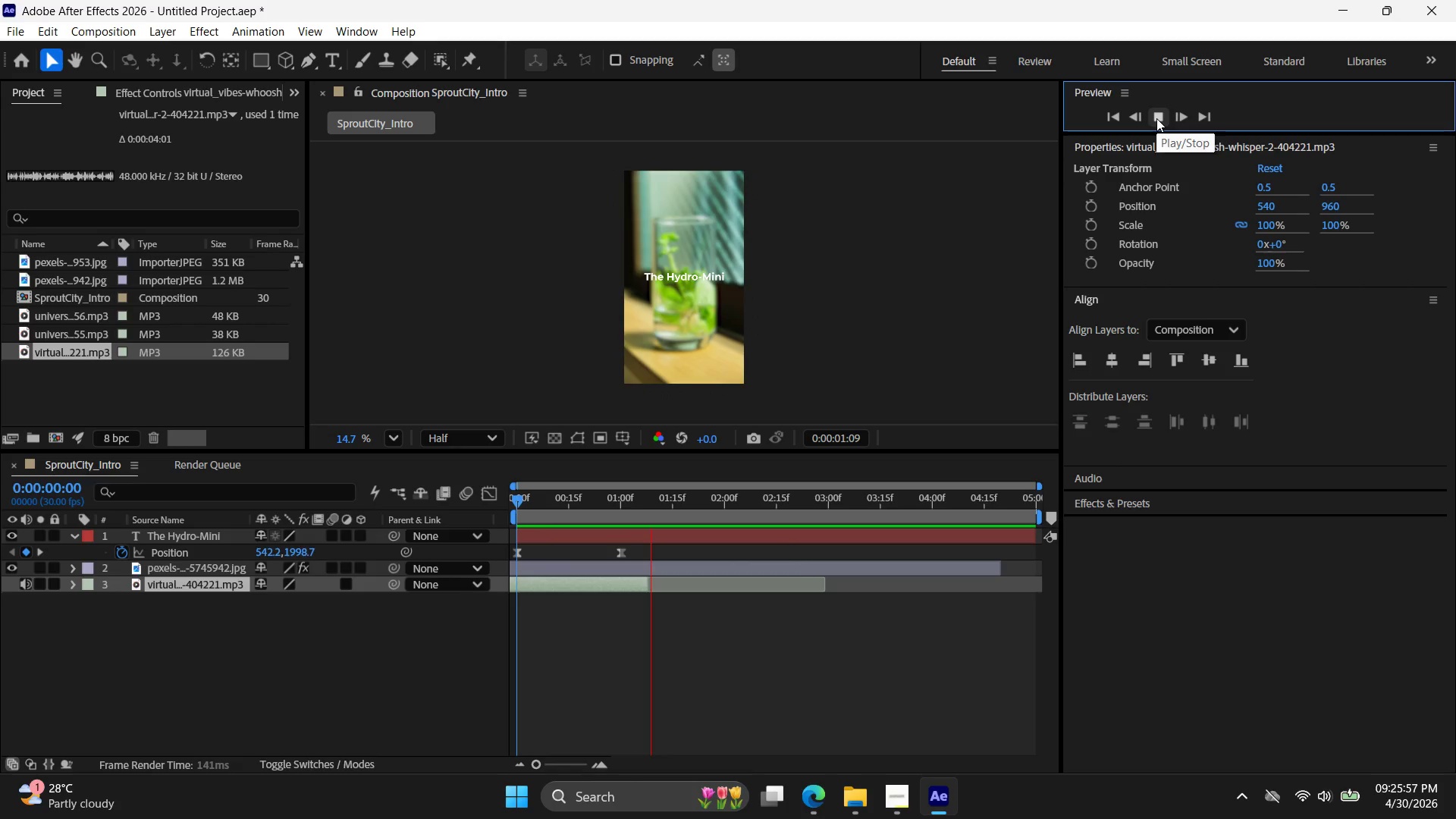 
left_click([1155, 119])
 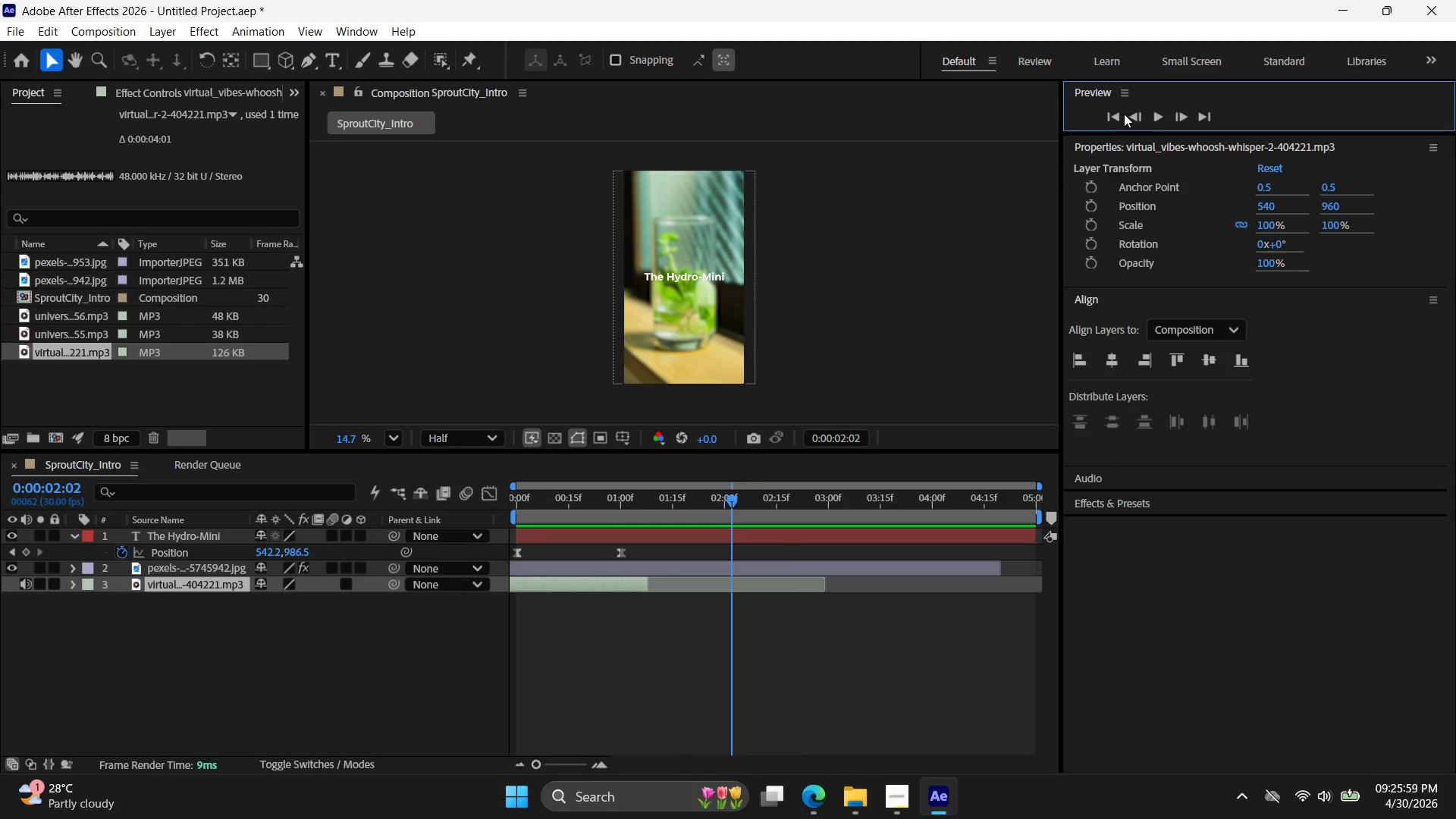 
double_click([1116, 114])
 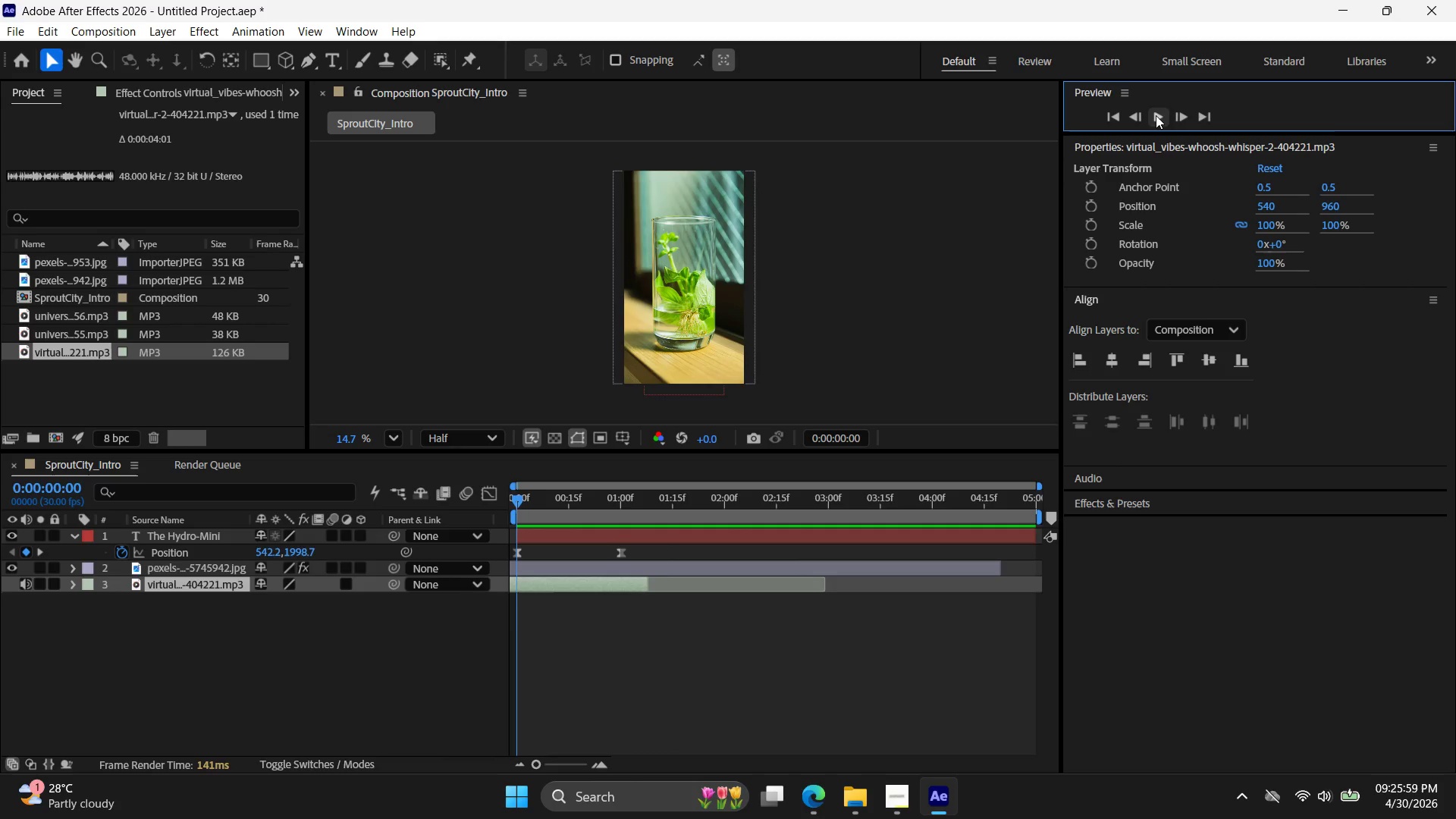 
triple_click([1156, 115])
 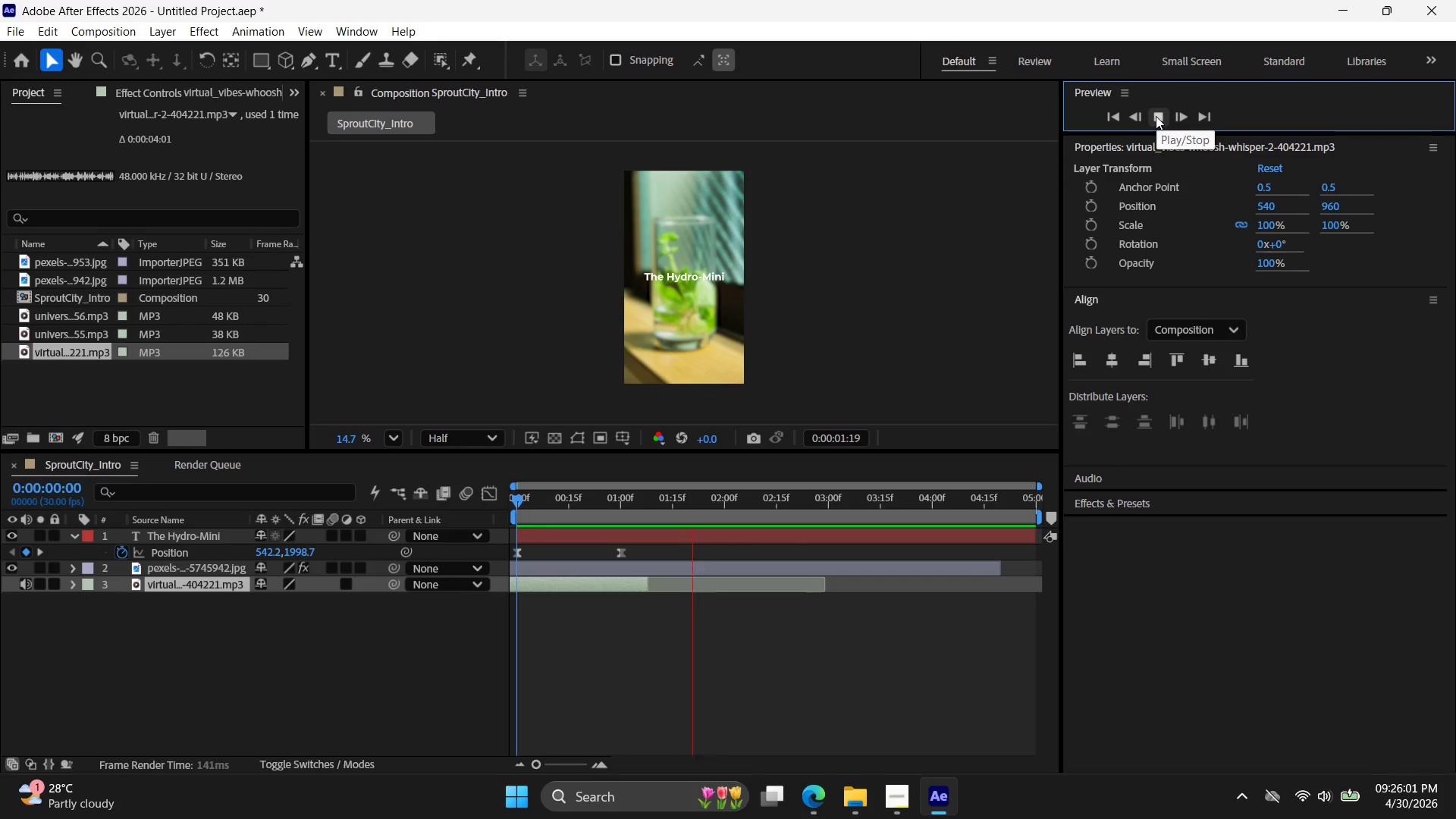 
left_click([1155, 117])